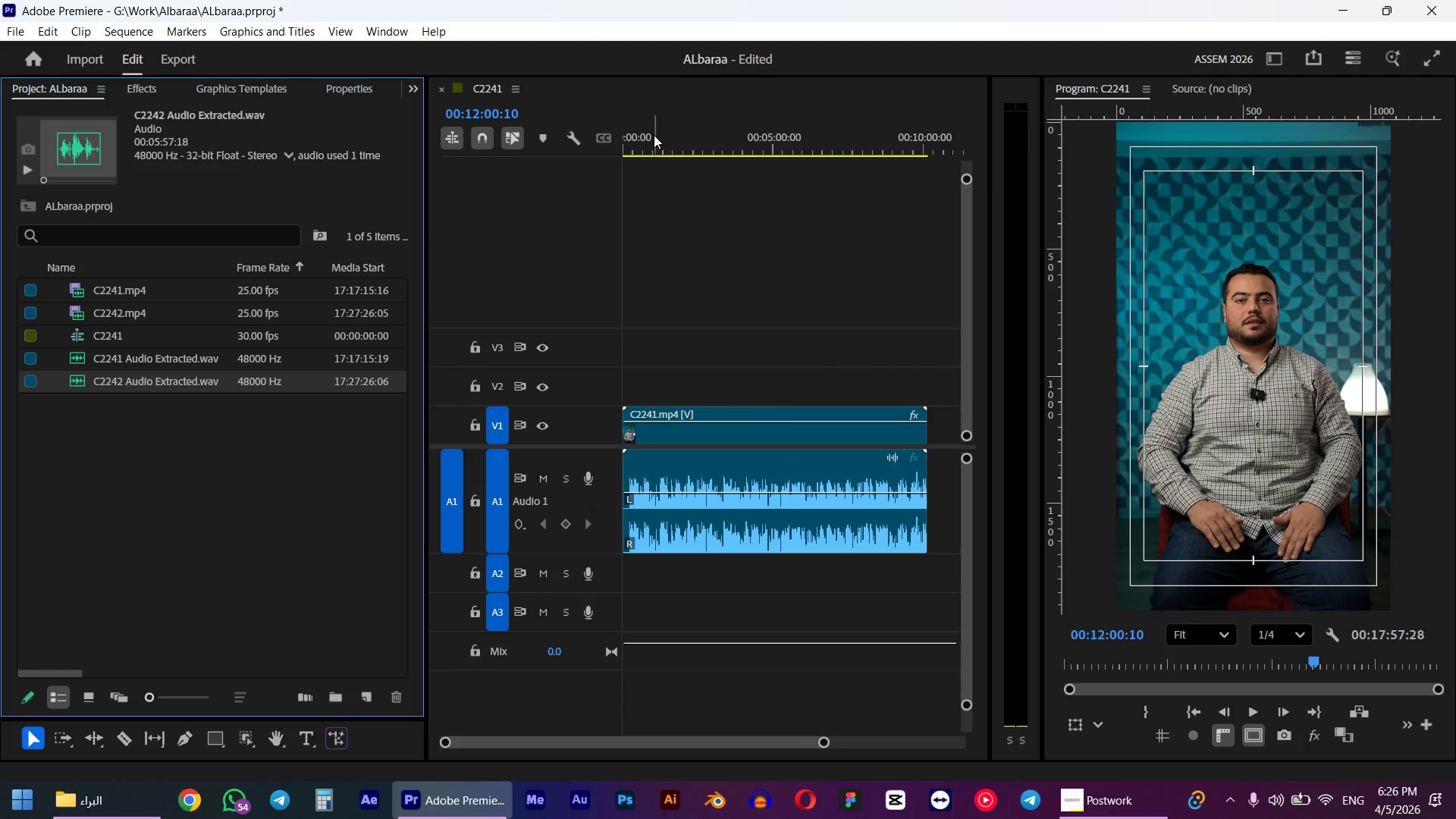 
left_click_drag(start_coordinate=[652, 133], to_coordinate=[526, 145])
 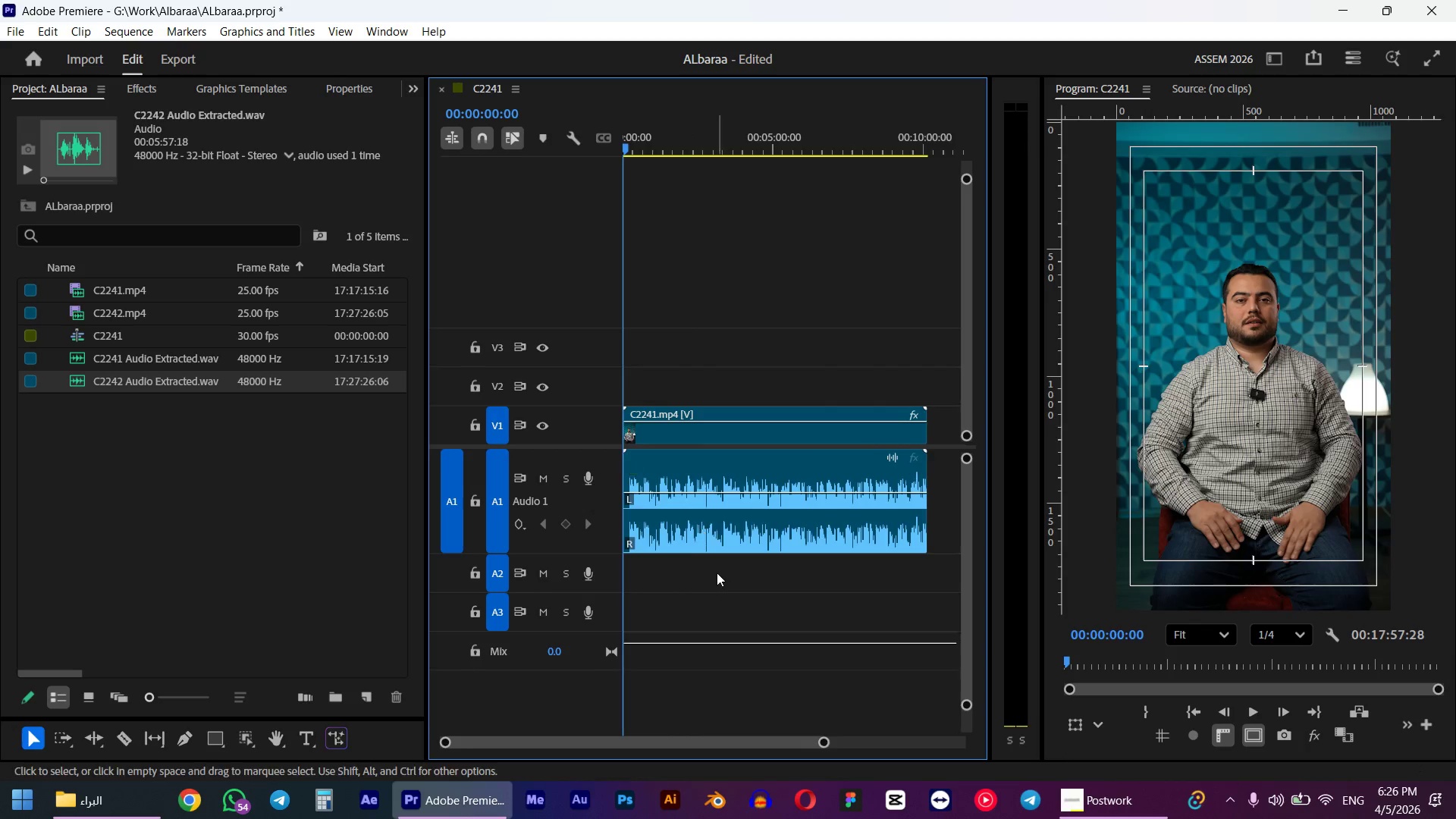 
hold_key(key=AltLeft, duration=0.66)
 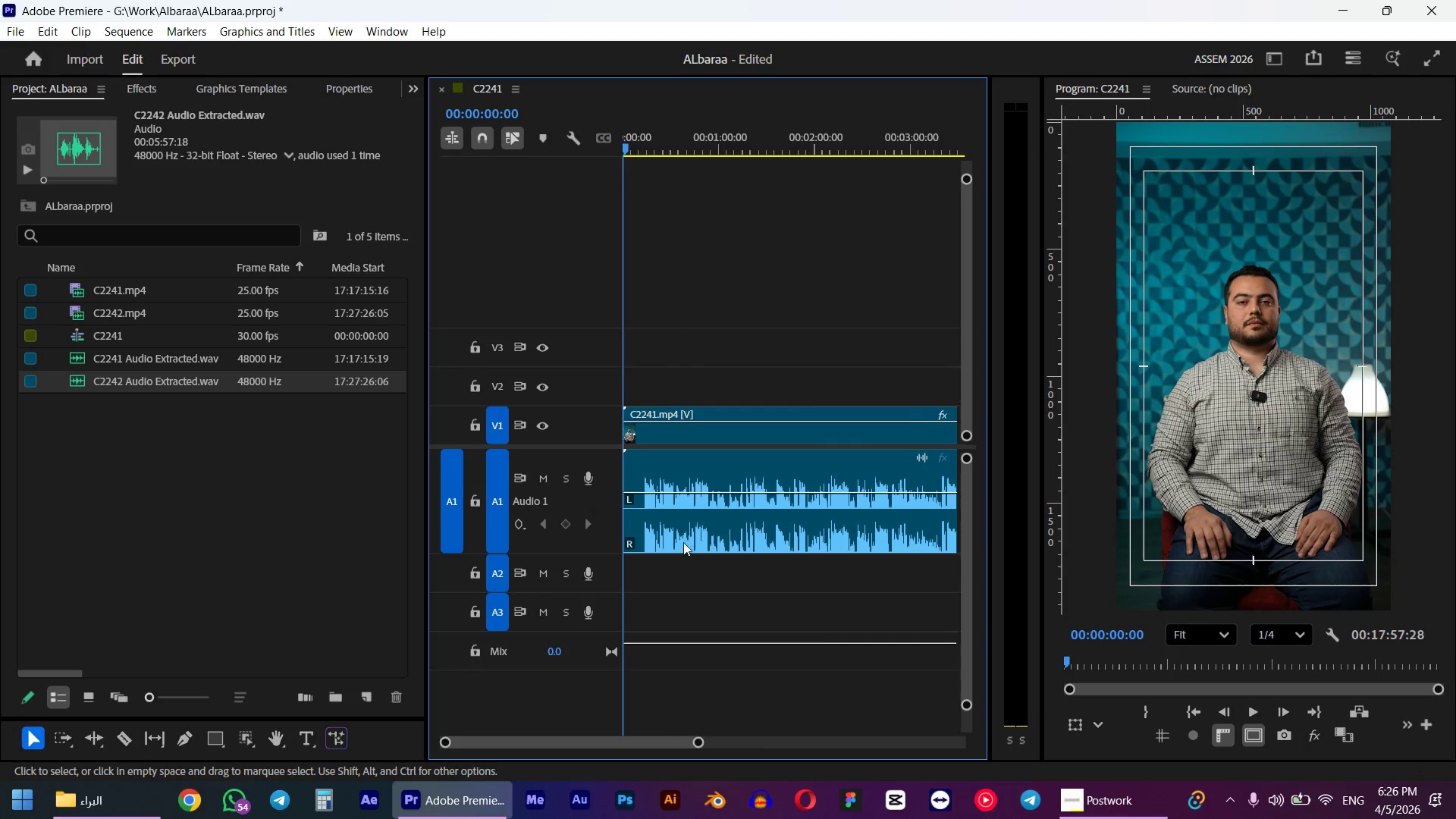 
hold_key(key=AltLeft, duration=0.59)
 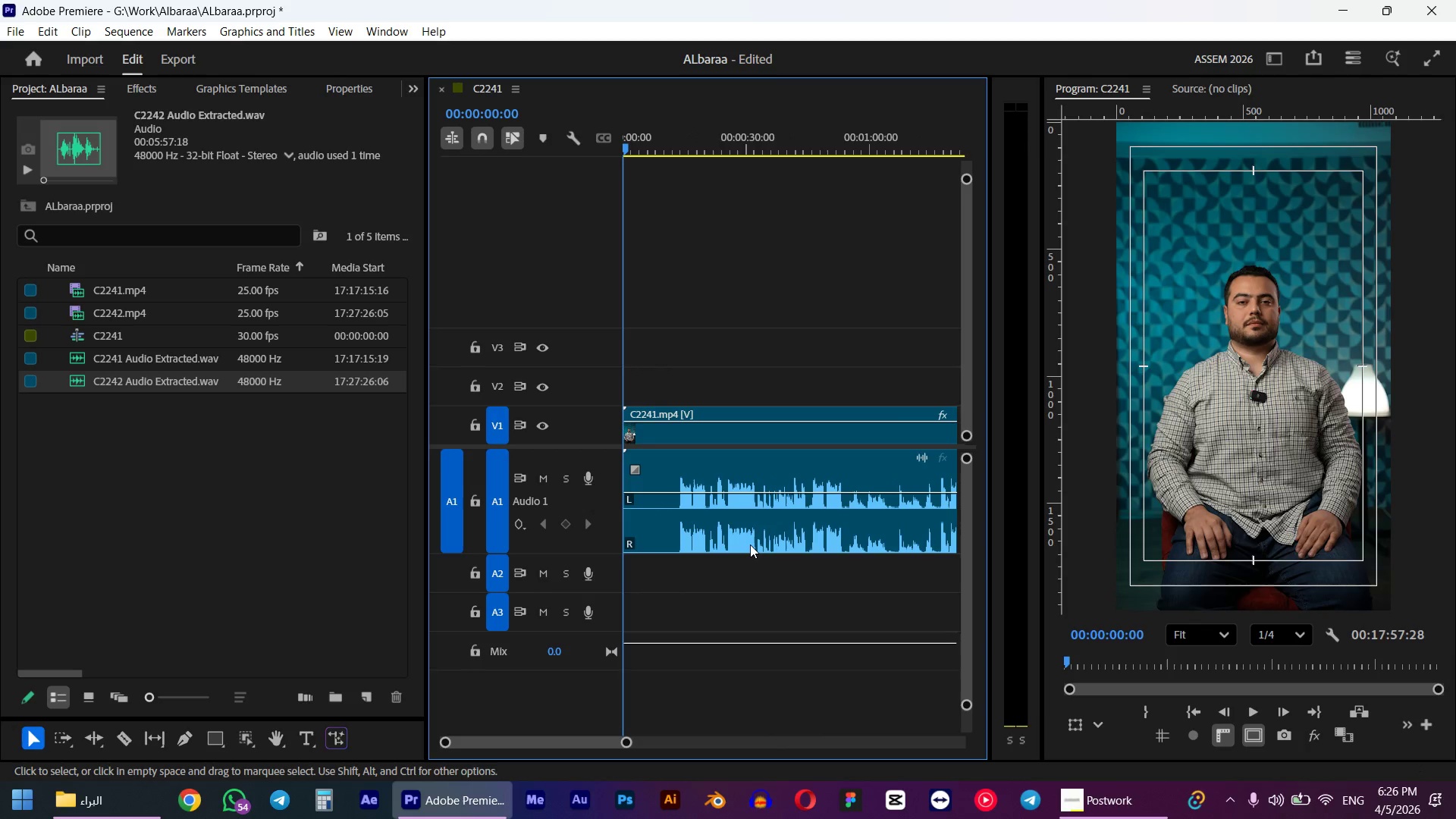 
key(Space)
 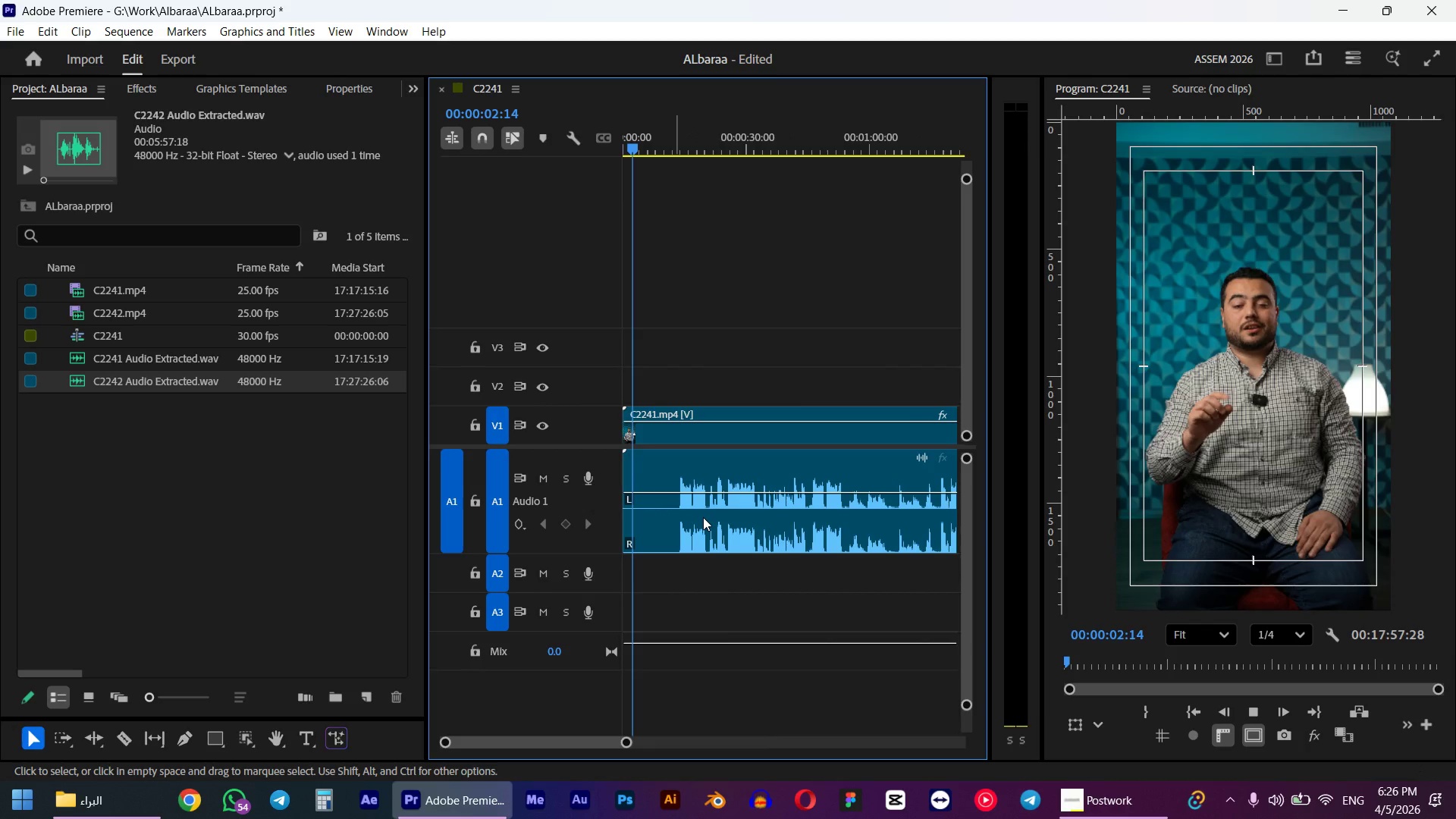 
scroll: coordinate [750, 544], scroll_direction: up, amount: 36.0
 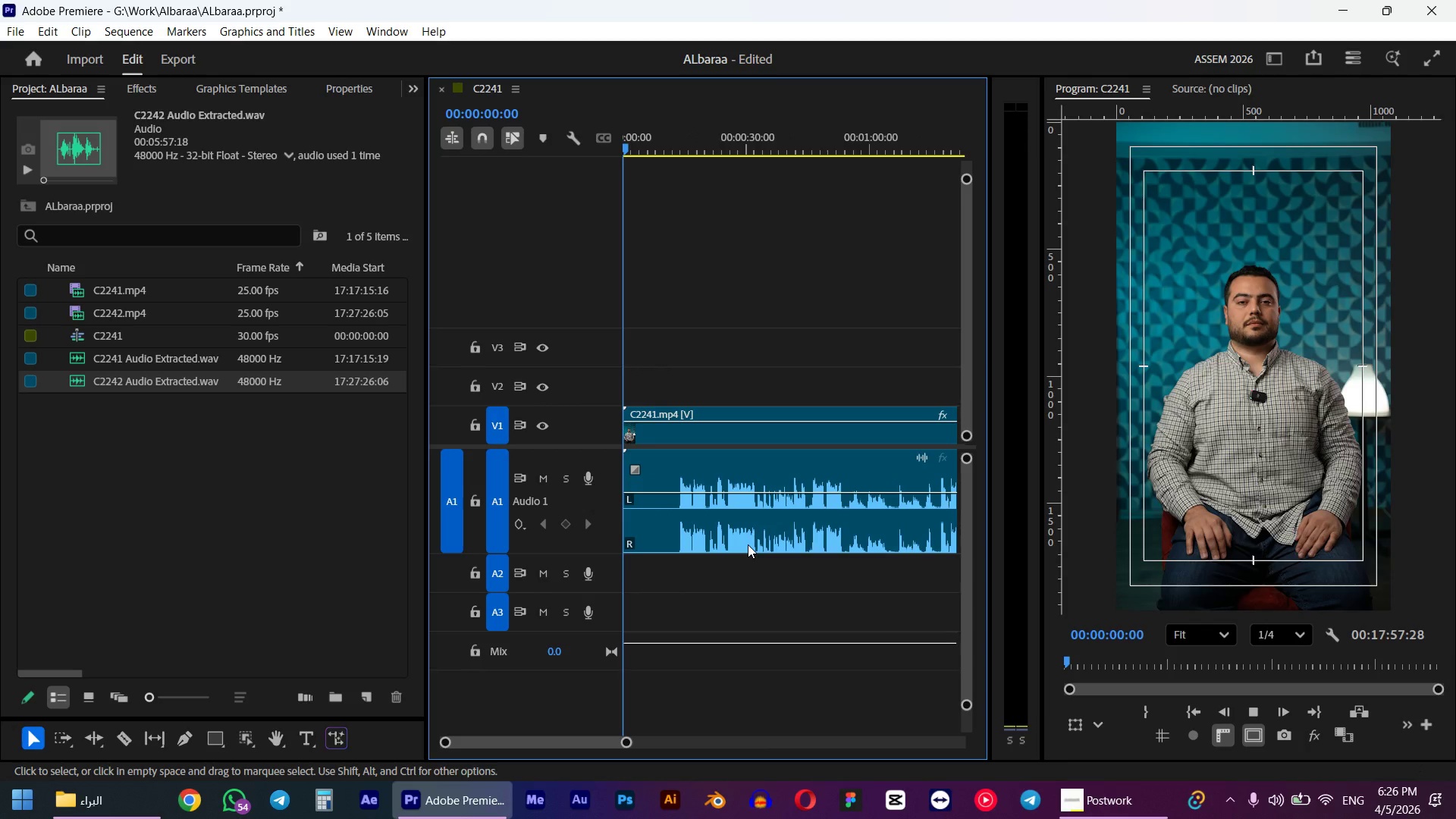 
hold_key(key=AltLeft, duration=0.73)
scroll: coordinate [671, 310], scroll_direction: up, amount: 11.0
 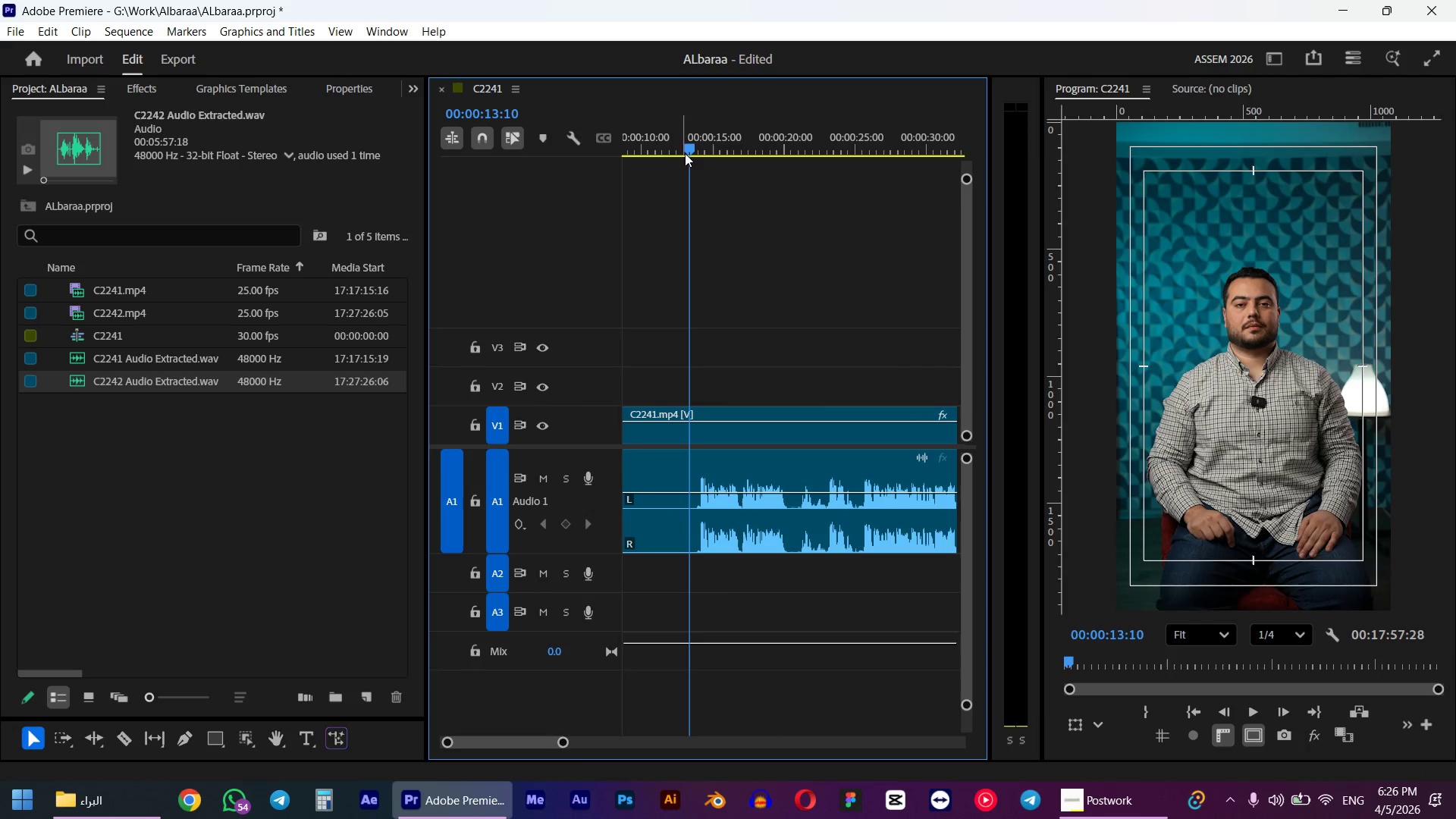 
hold_key(key=AltLeft, duration=0.41)
scroll: coordinate [689, 285], scroll_direction: up, amount: 5.0
 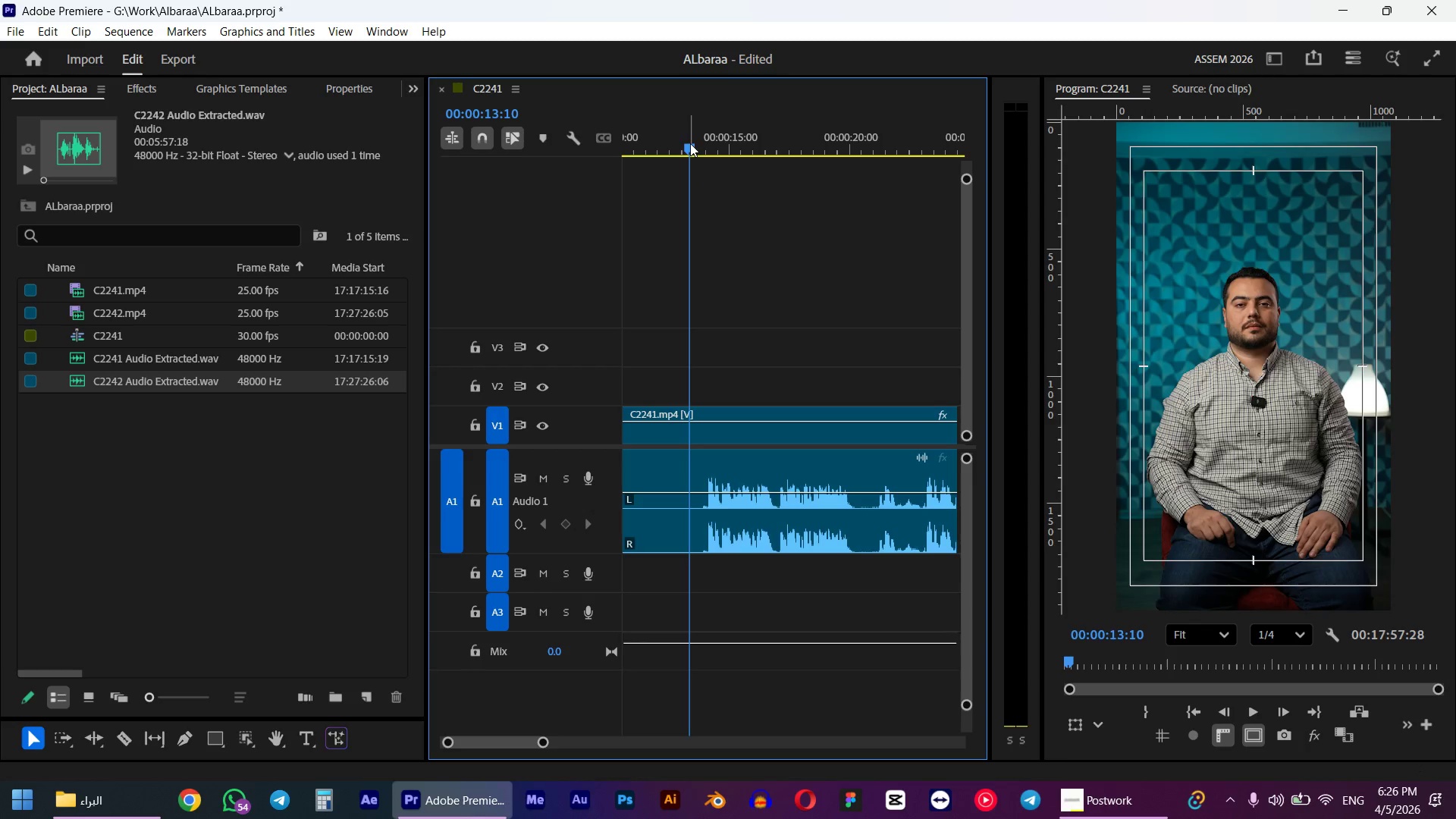 
left_click_drag(start_coordinate=[688, 140], to_coordinate=[710, 136])
 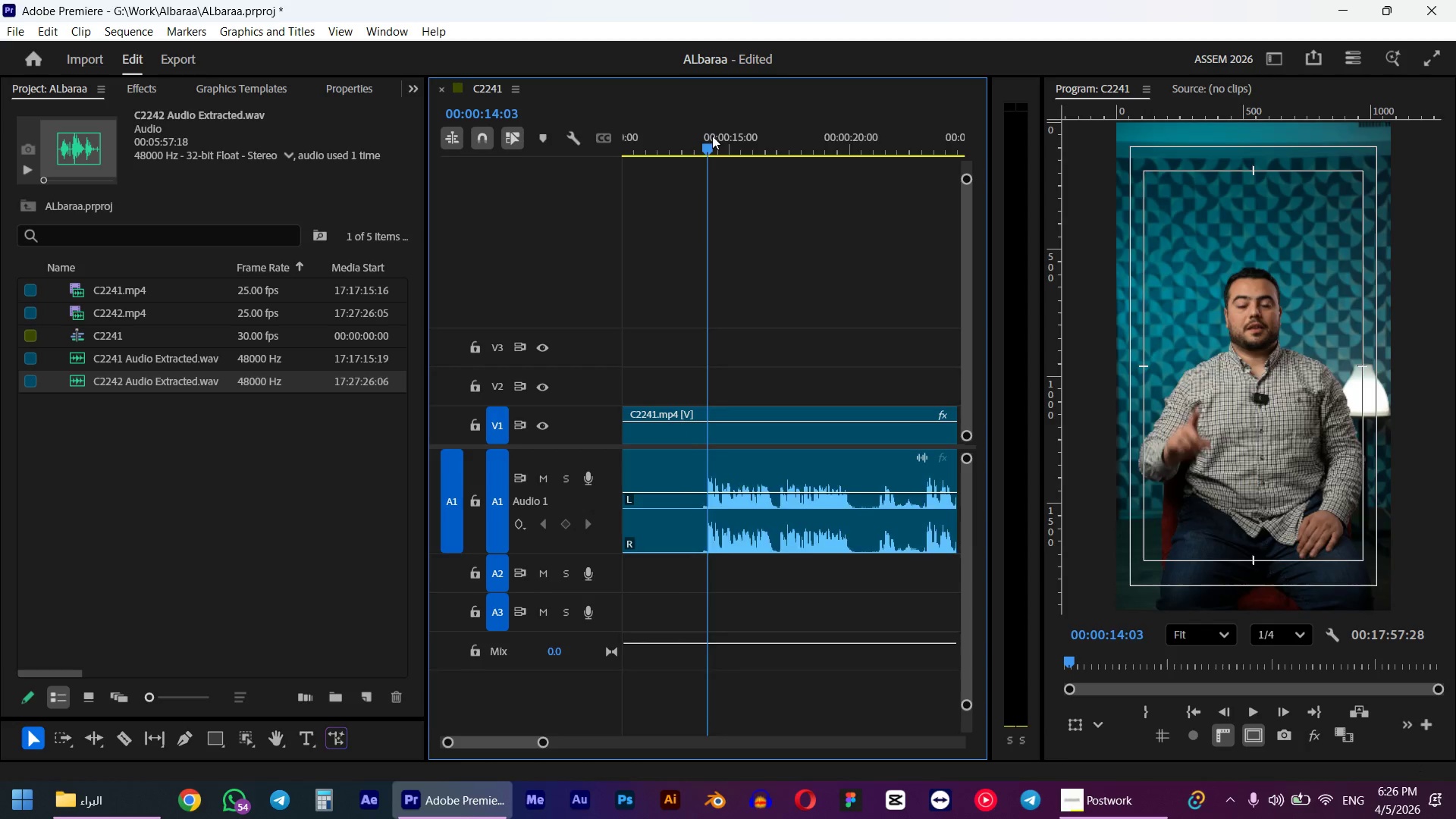 
hold_key(key=AltLeft, duration=0.78)
scroll: coordinate [695, 302], scroll_direction: up, amount: 11.0
 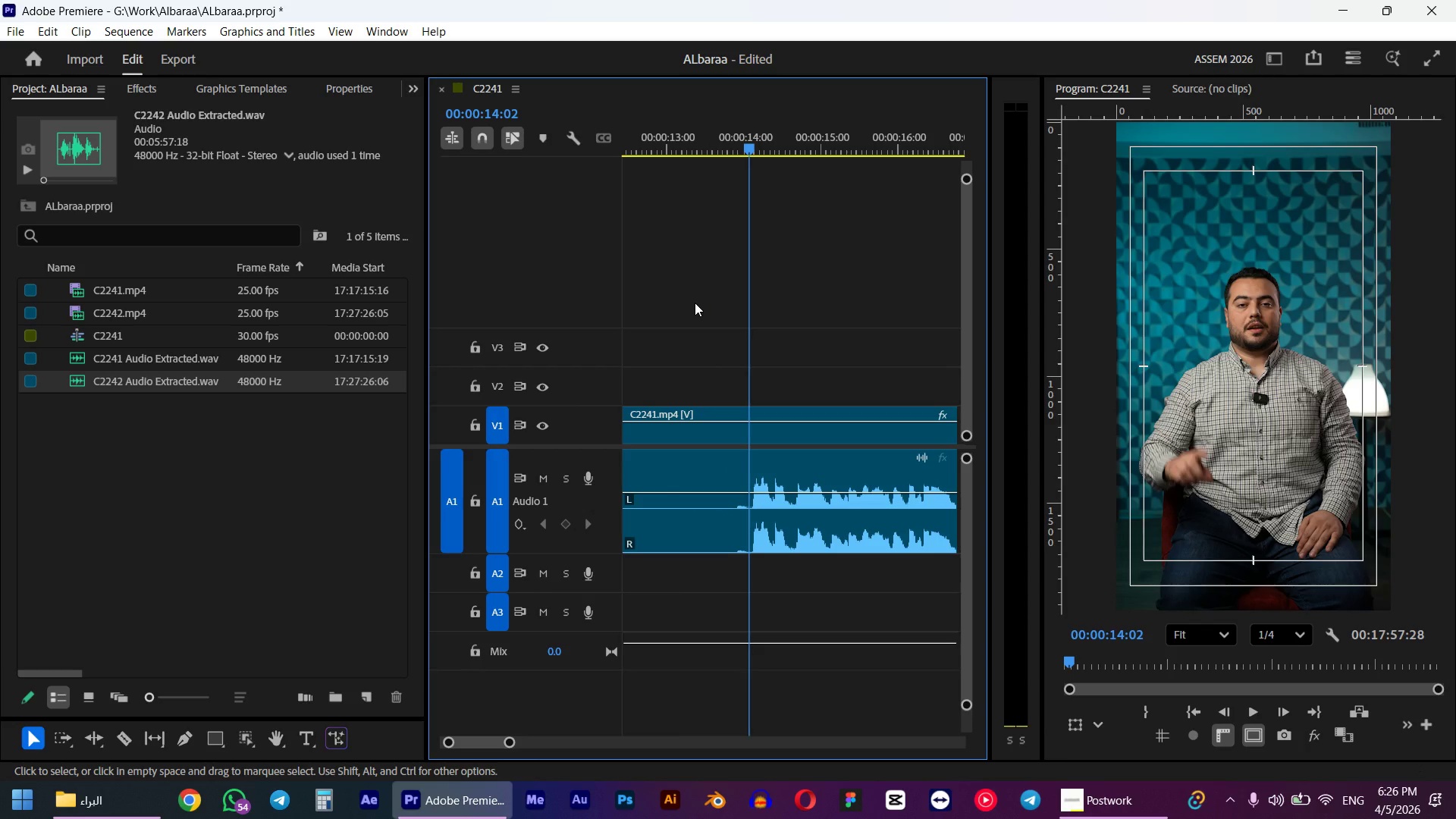 
key(Q)
 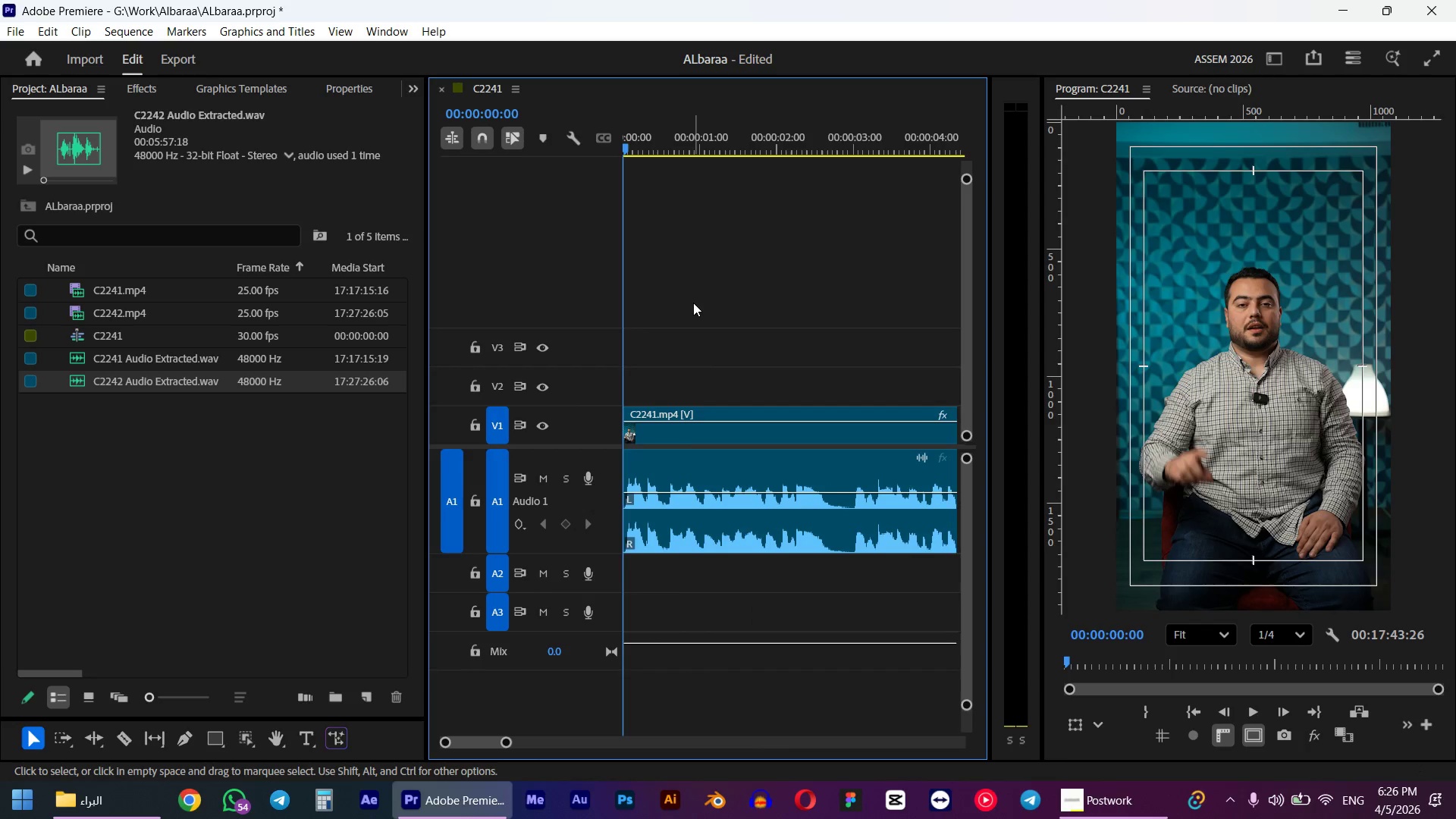 
key(Space)
 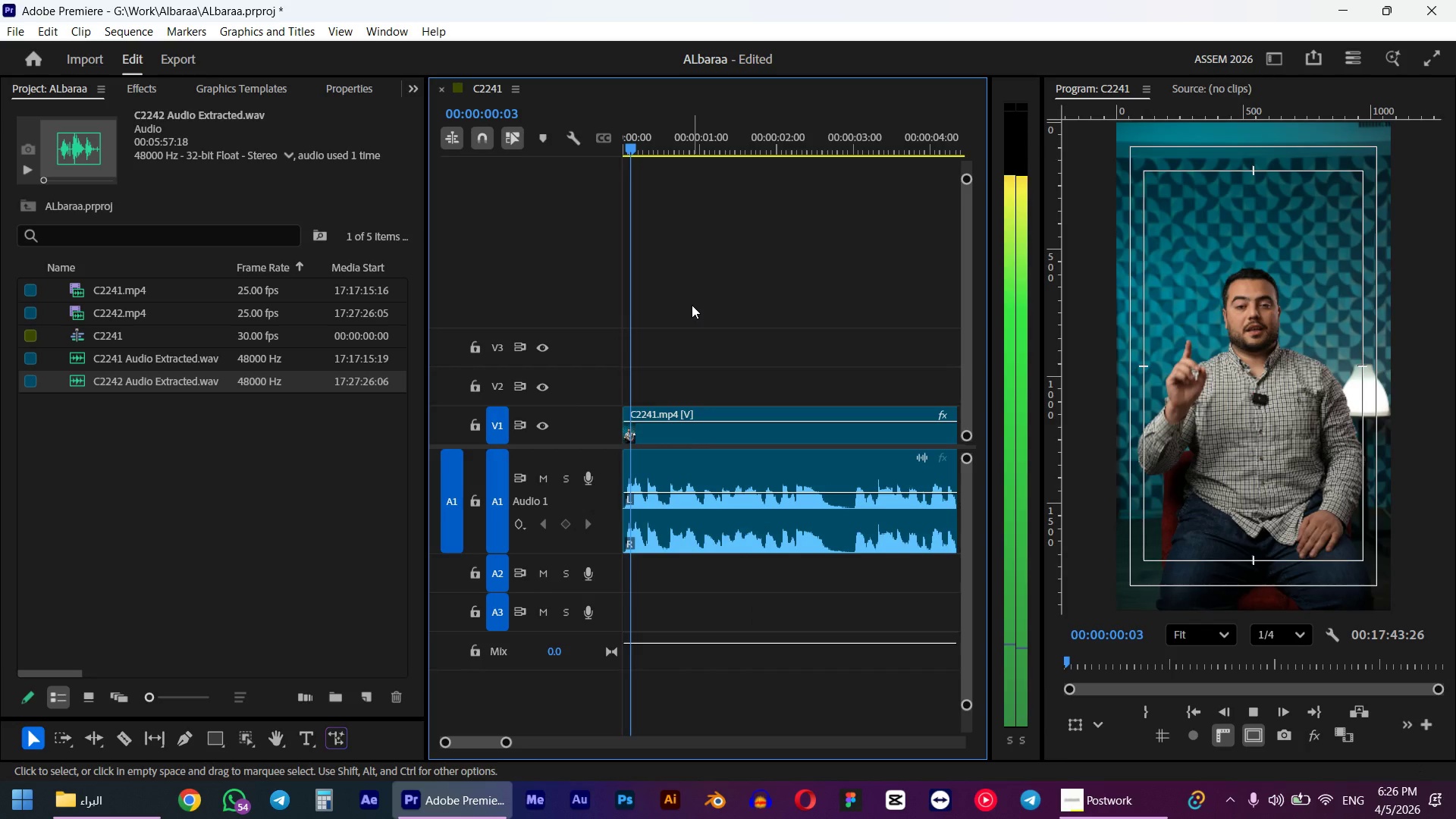 
scroll: coordinate [742, 424], scroll_direction: down, amount: 2.0
 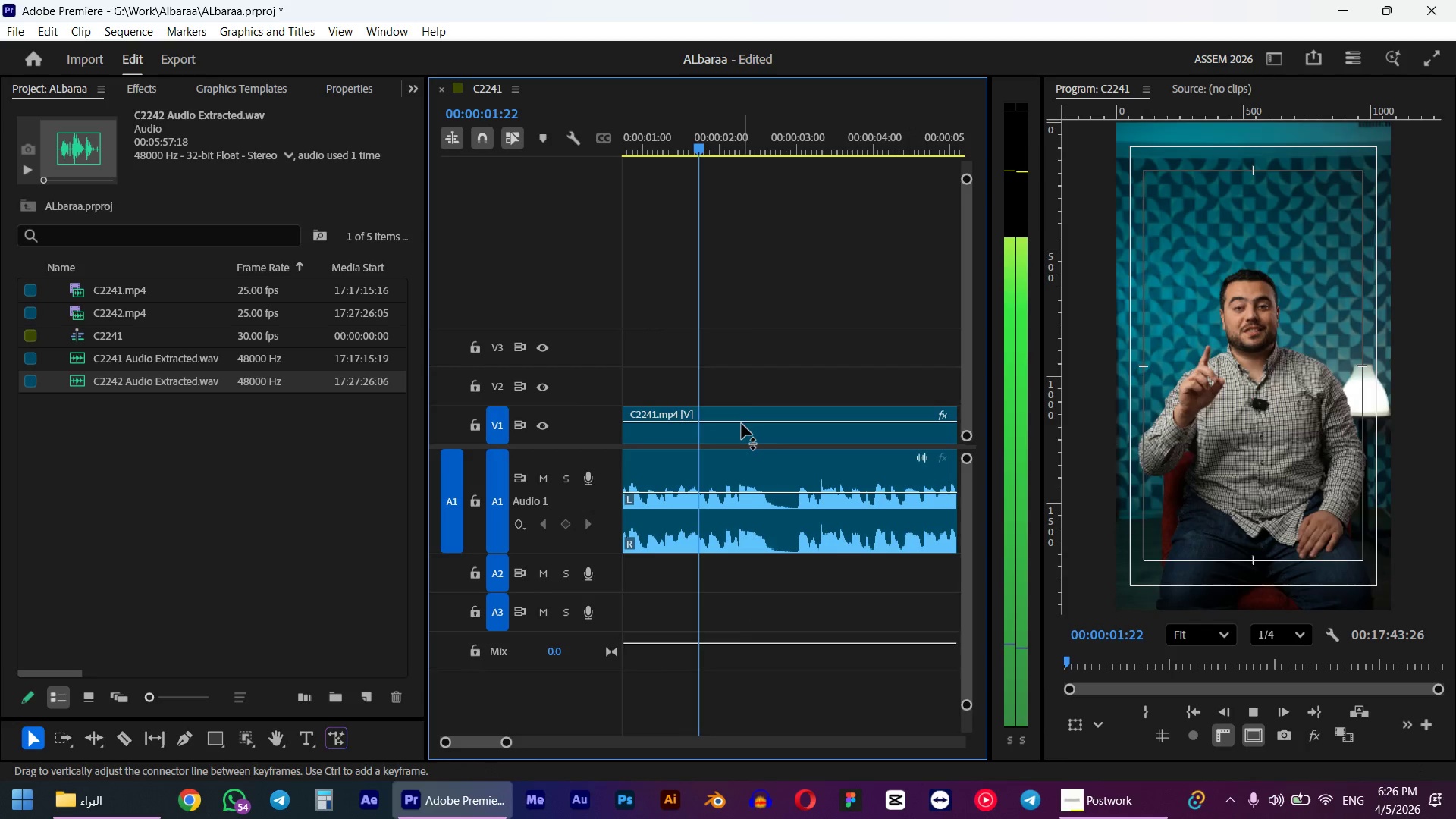 
key(Space)
 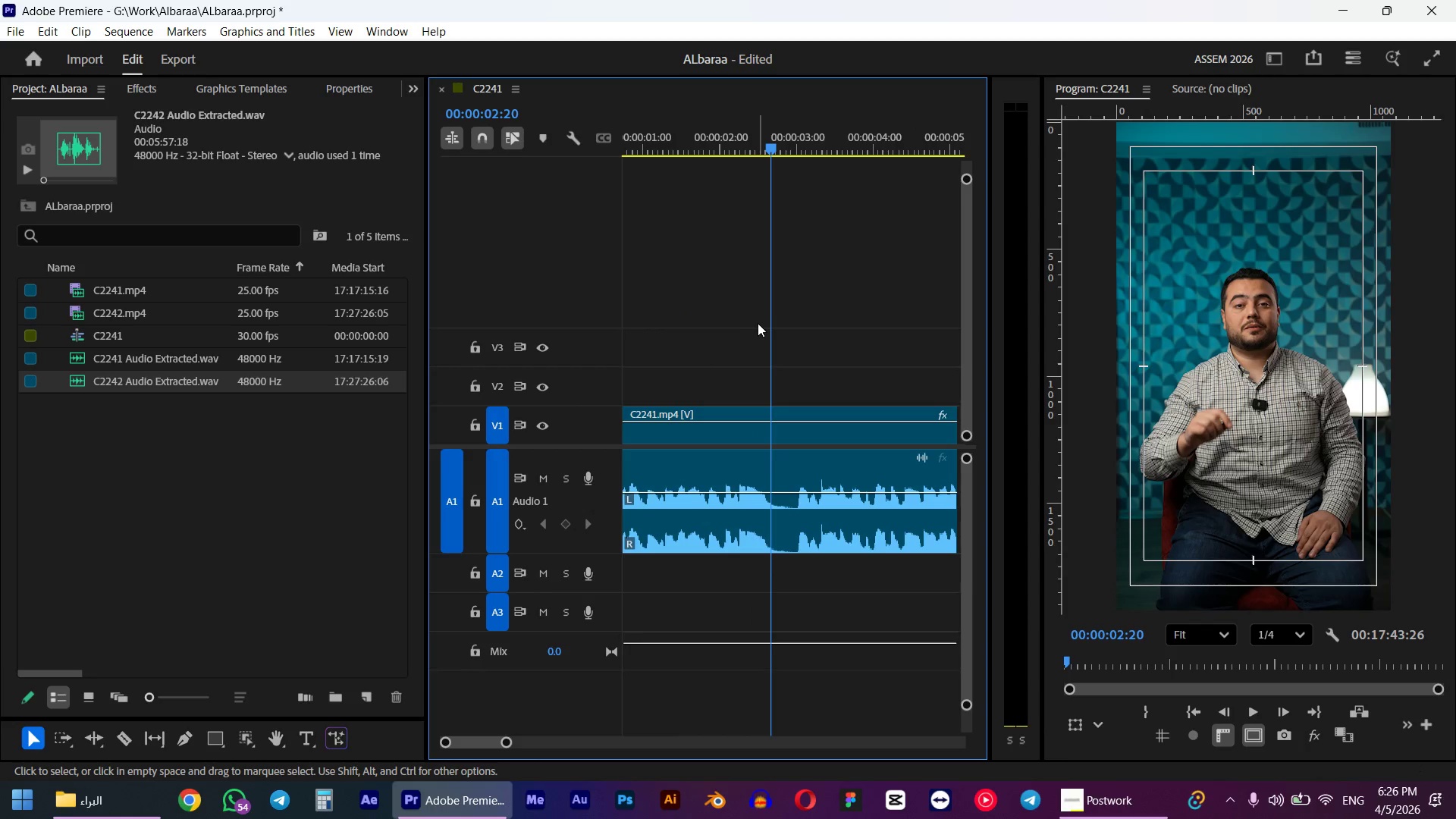 
key(Space)
 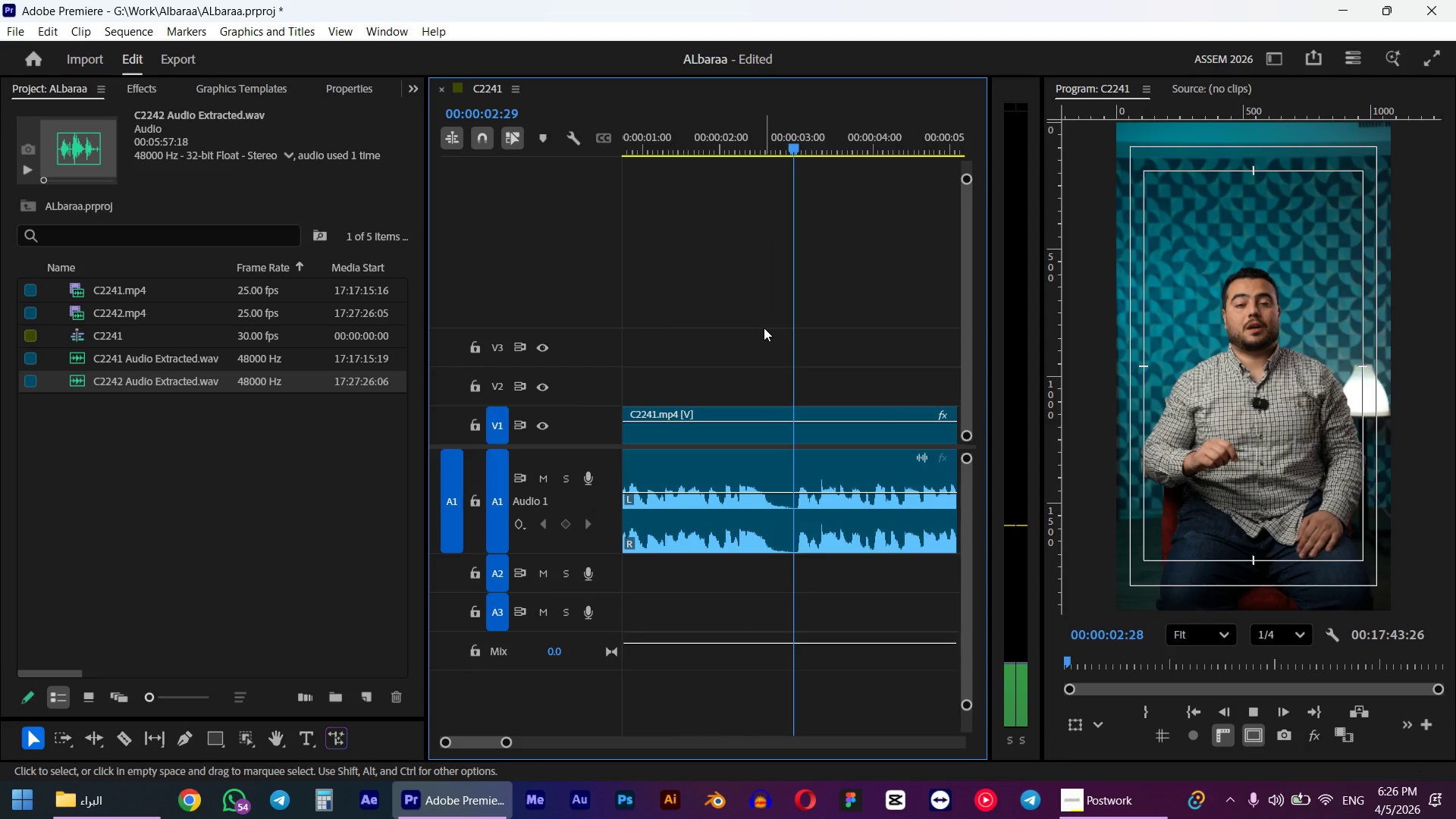 
hold_key(key=AltLeft, duration=0.62)
scroll: coordinate [799, 421], scroll_direction: down, amount: 6.0
 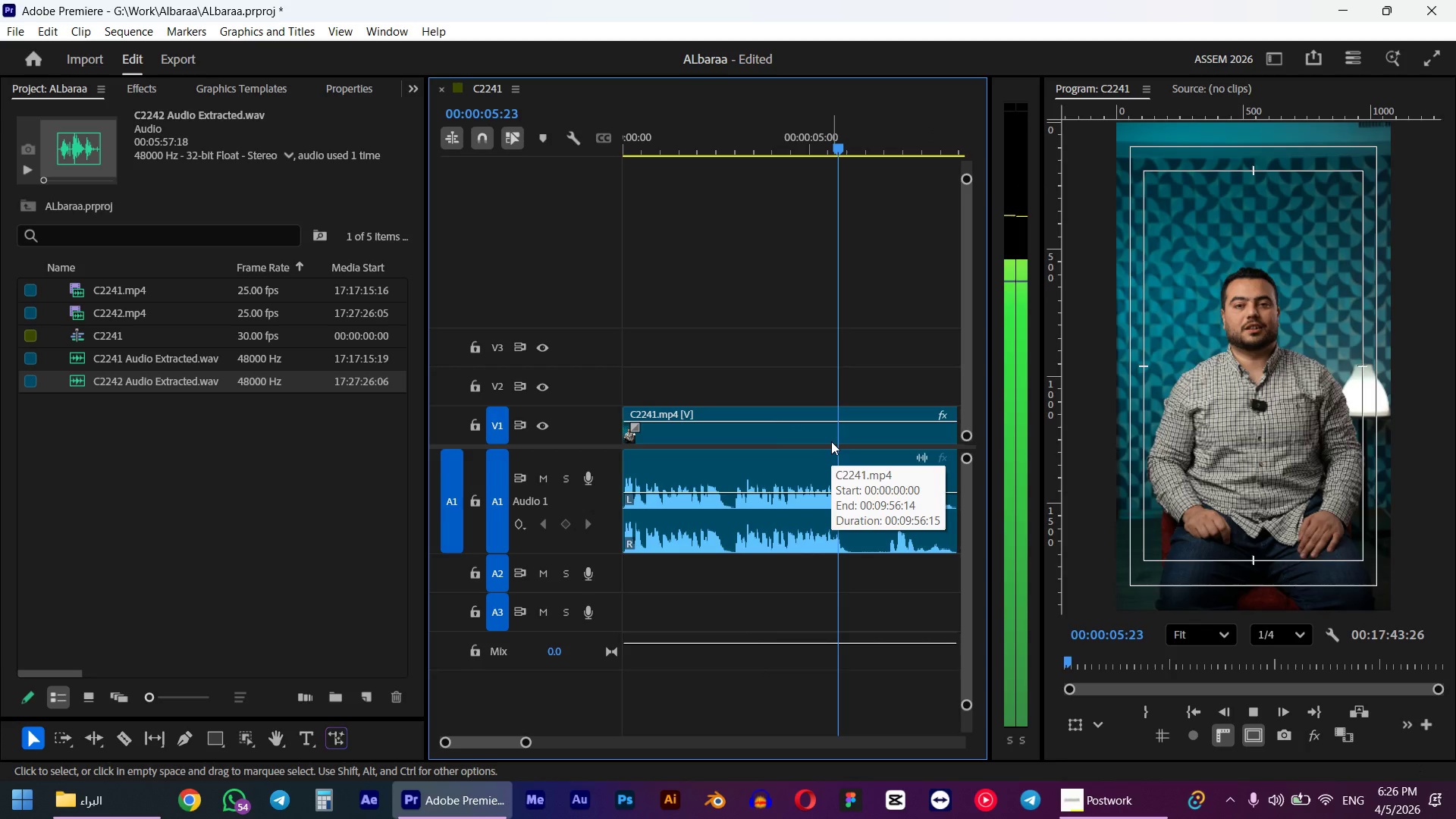 
hold_key(key=AltLeft, duration=0.31)
 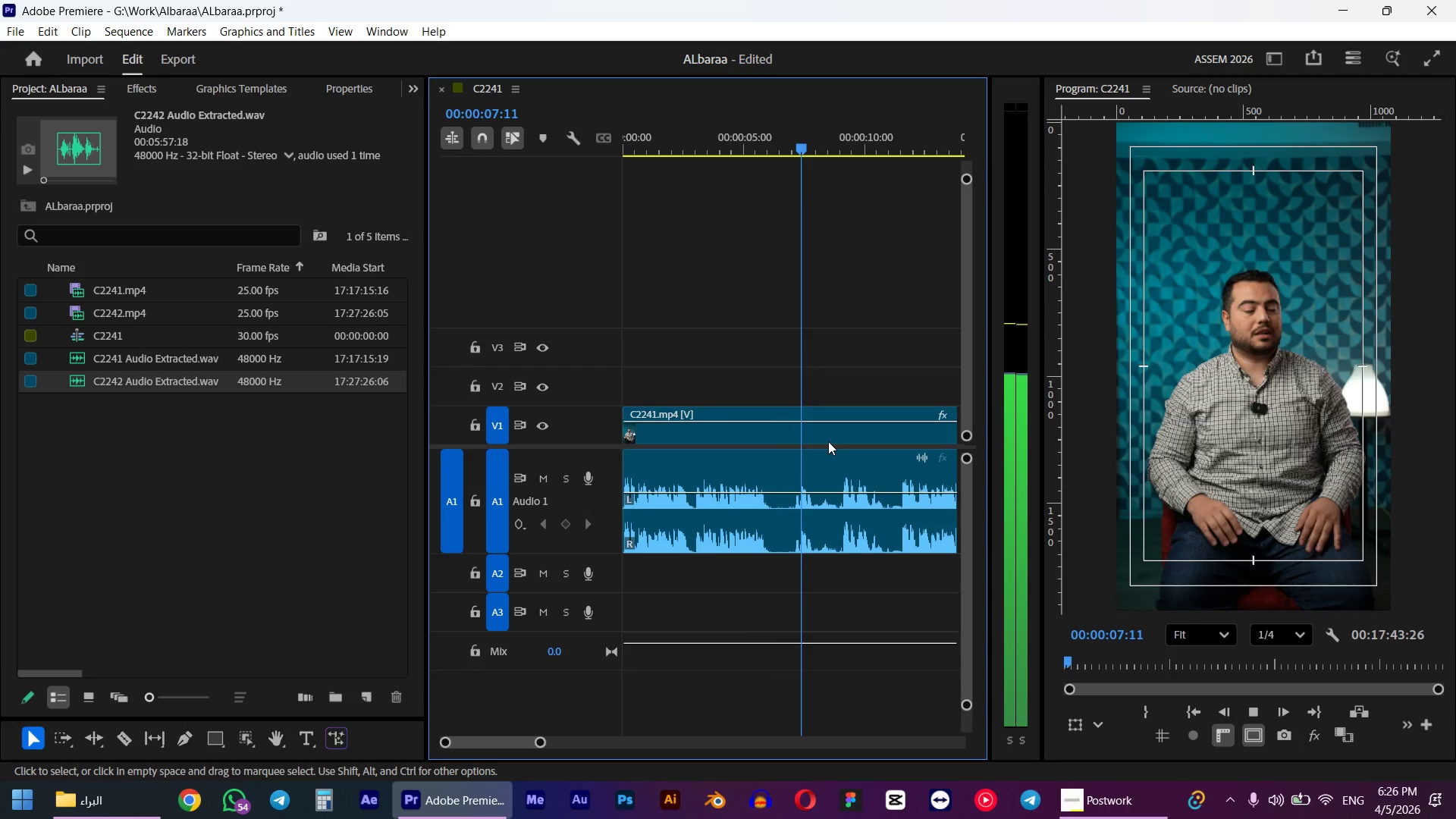 
scroll: coordinate [829, 452], scroll_direction: down, amount: 9.0
 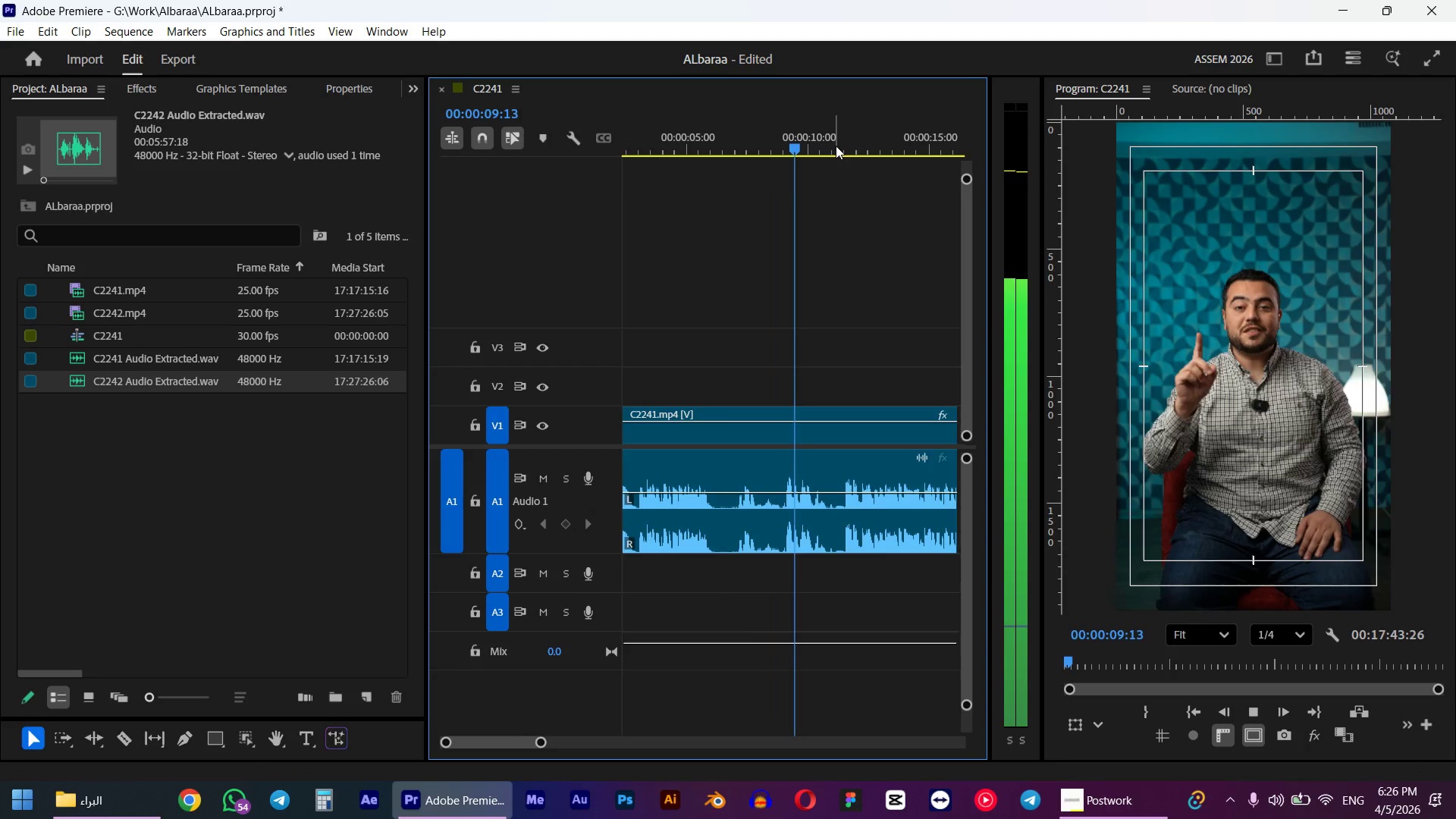 
key(Space)
 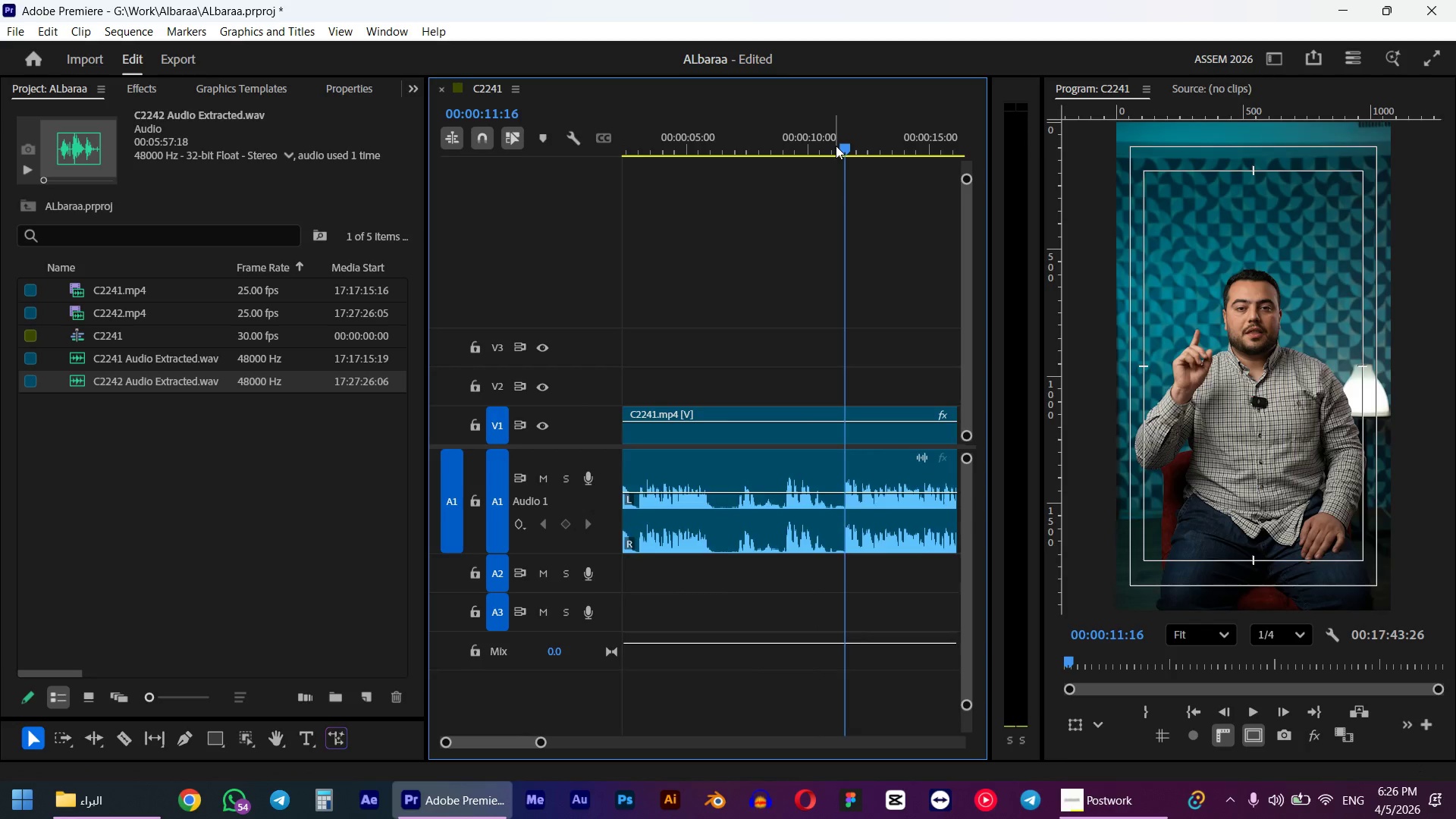 
key(Q)
 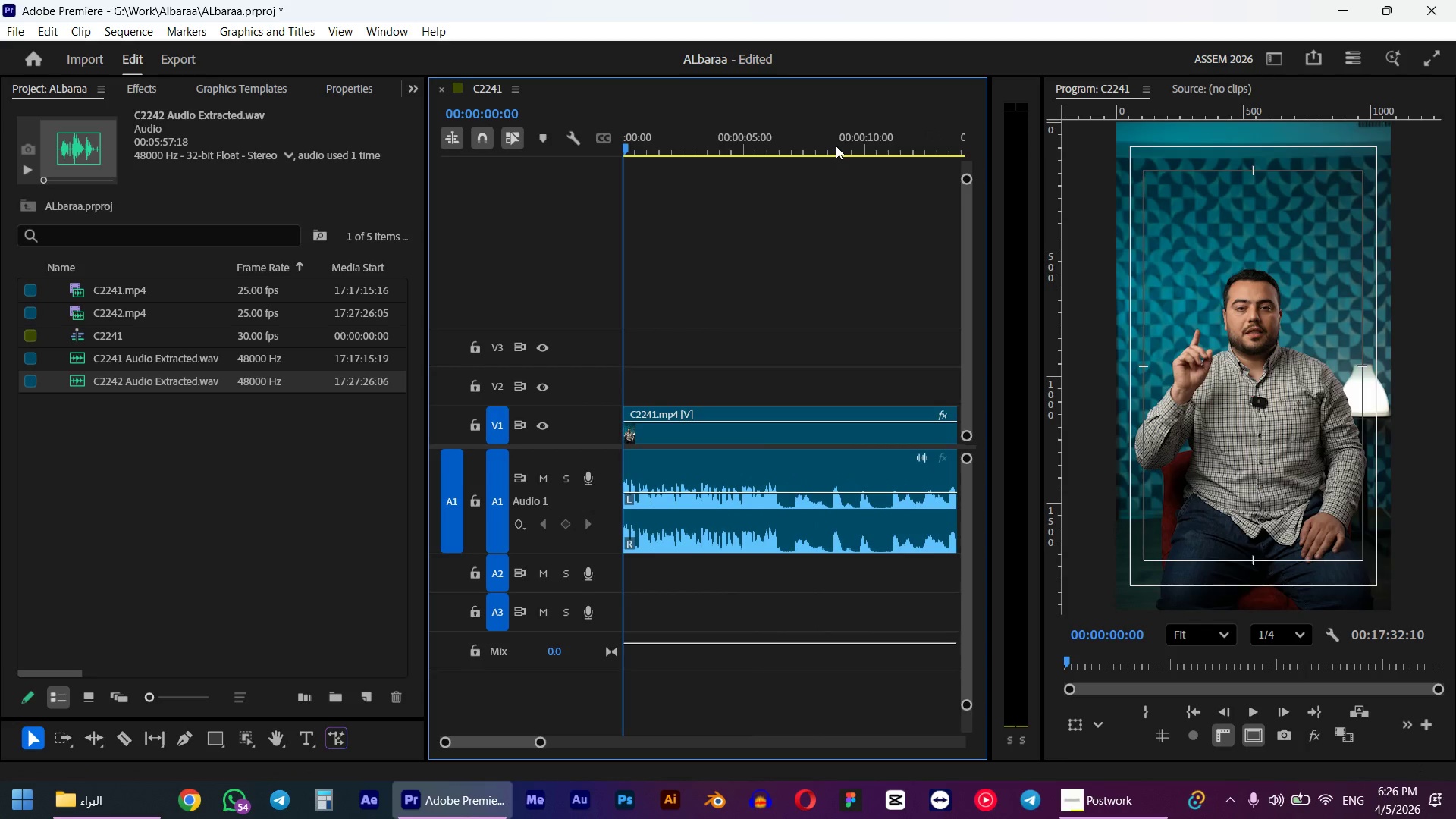 
key(Space)
 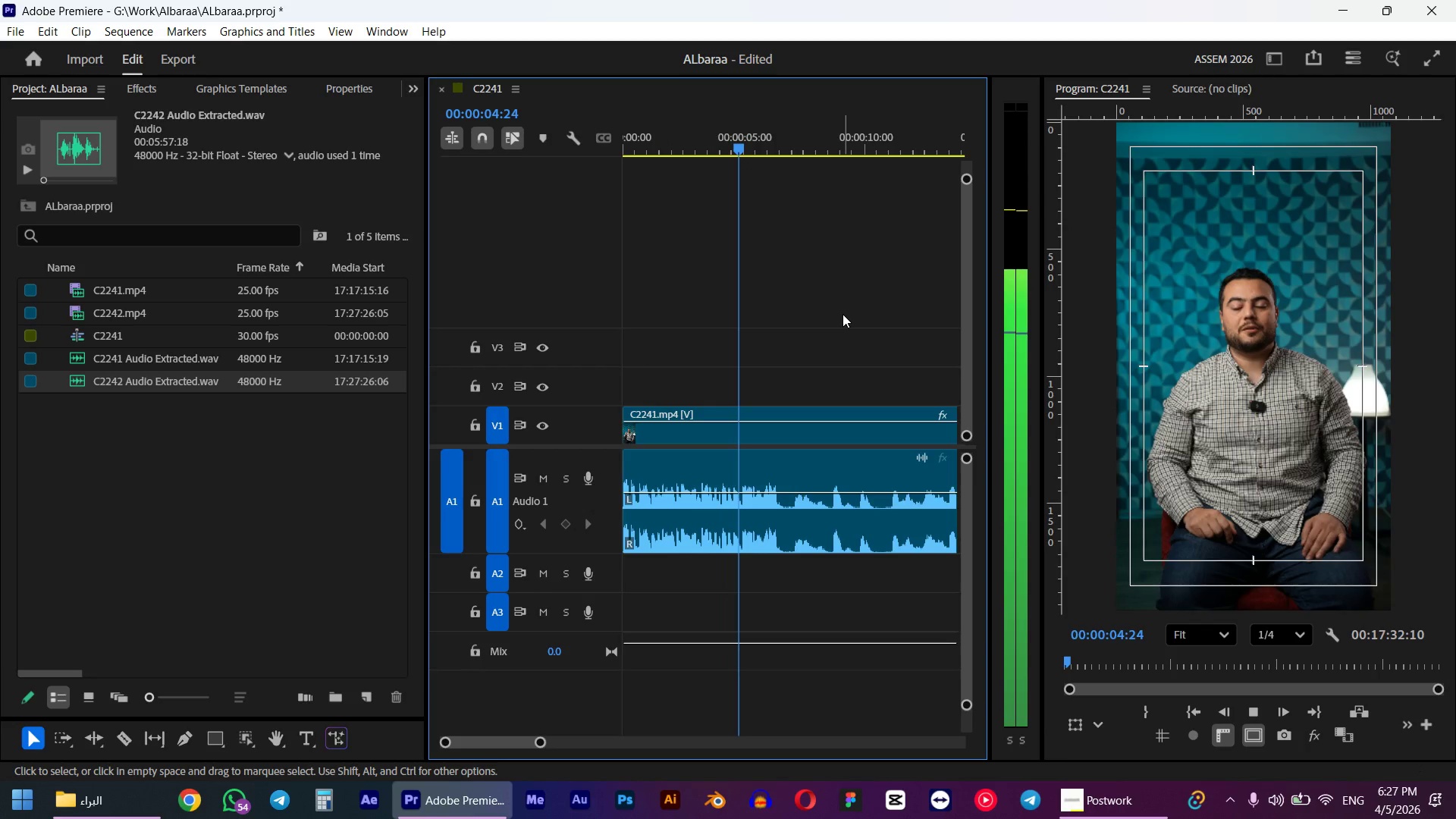 
wait(6.7)
 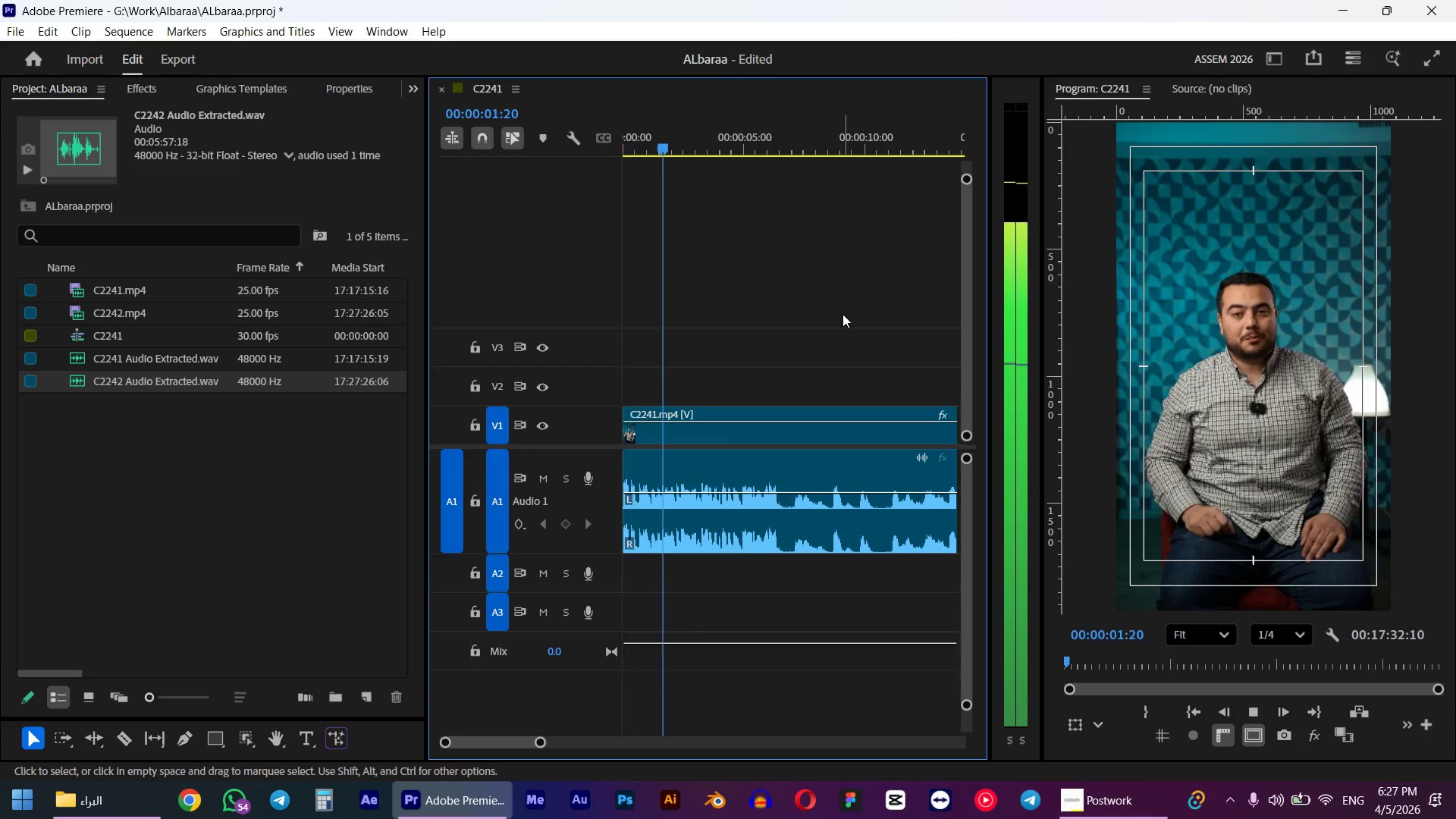 
key(Space)
 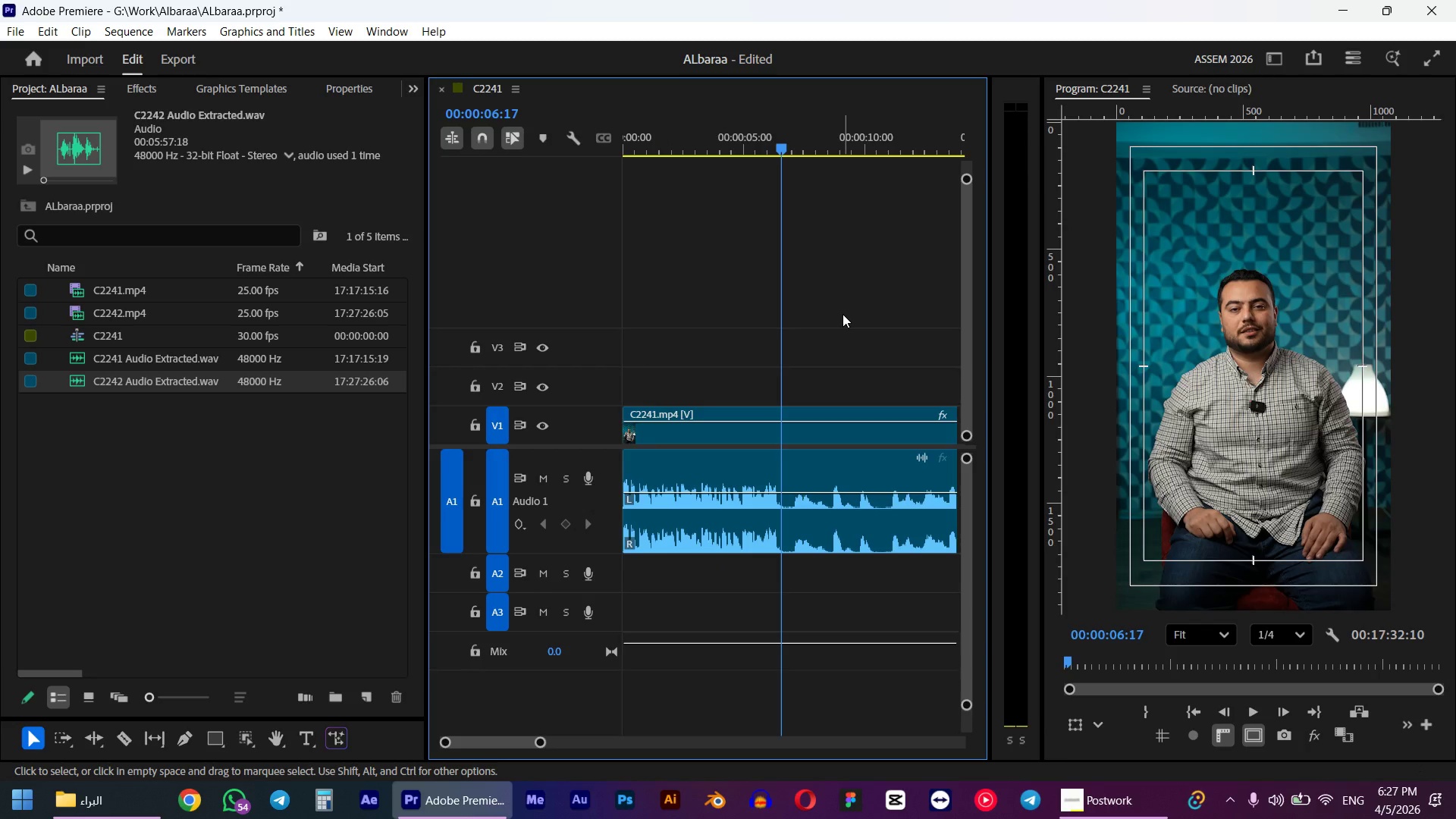 
key(W)
 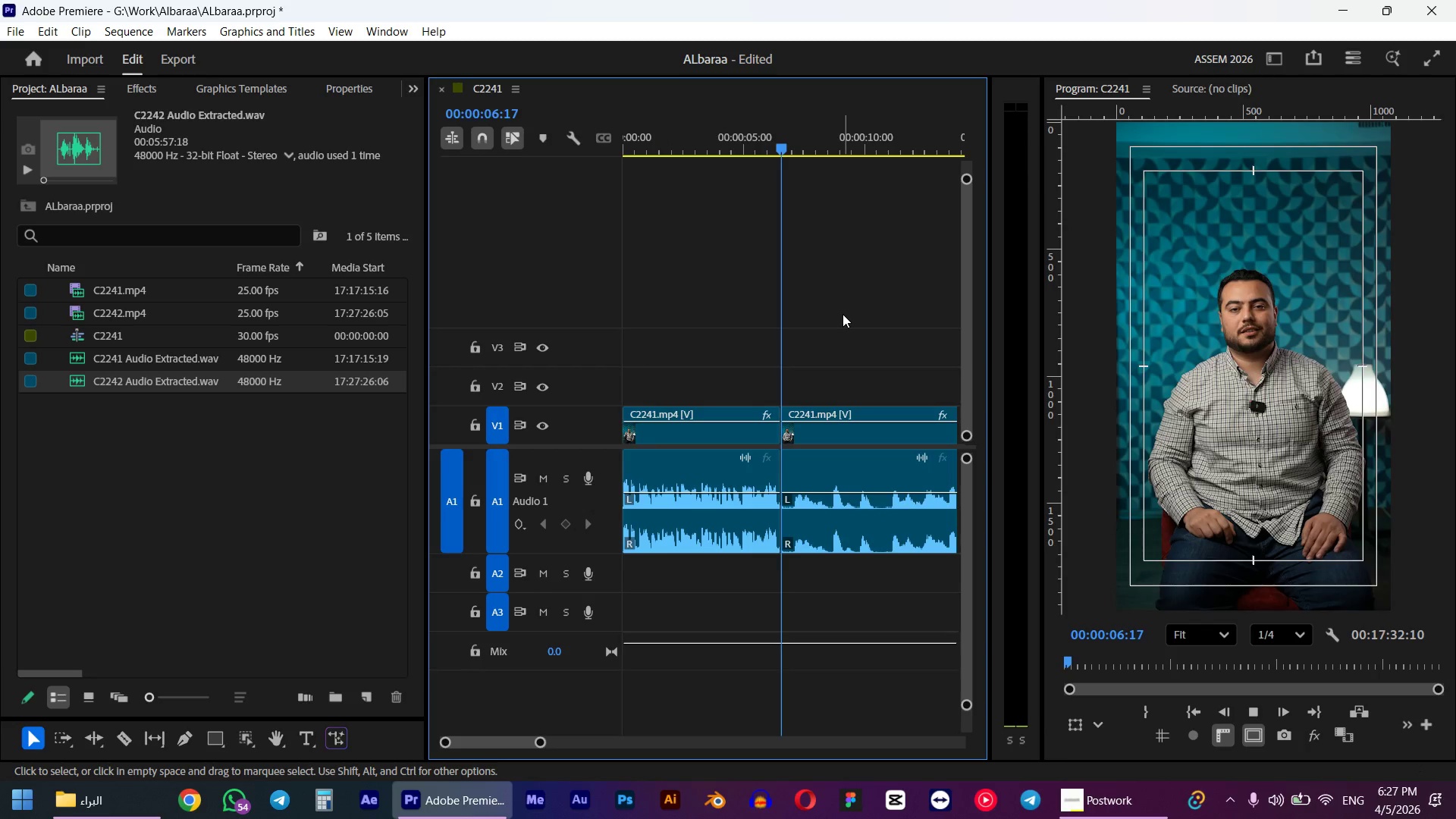 
key(Space)
 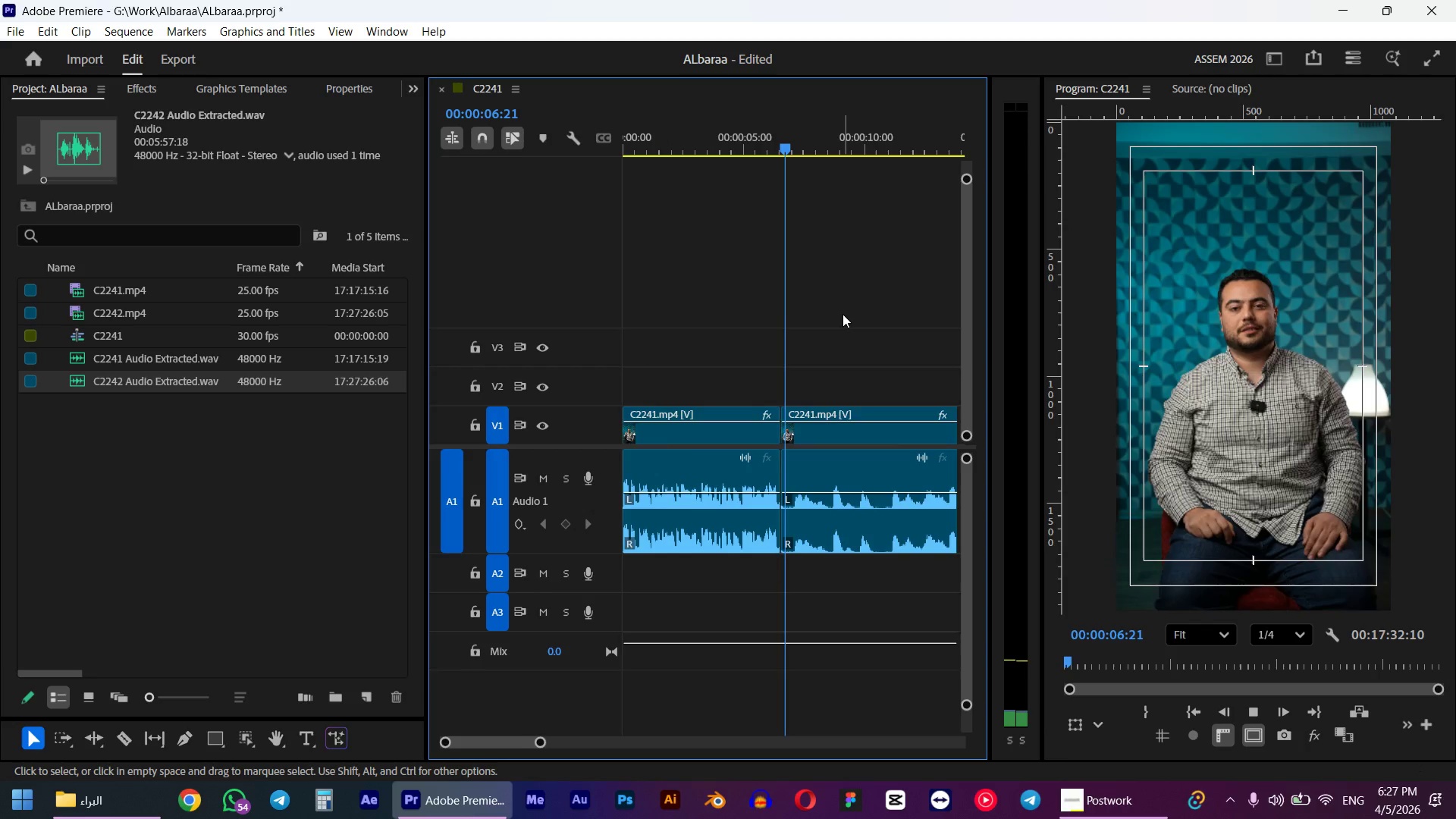 
hold_key(key=AltLeft, duration=0.36)
scroll: coordinate [843, 316], scroll_direction: down, amount: 5.0
 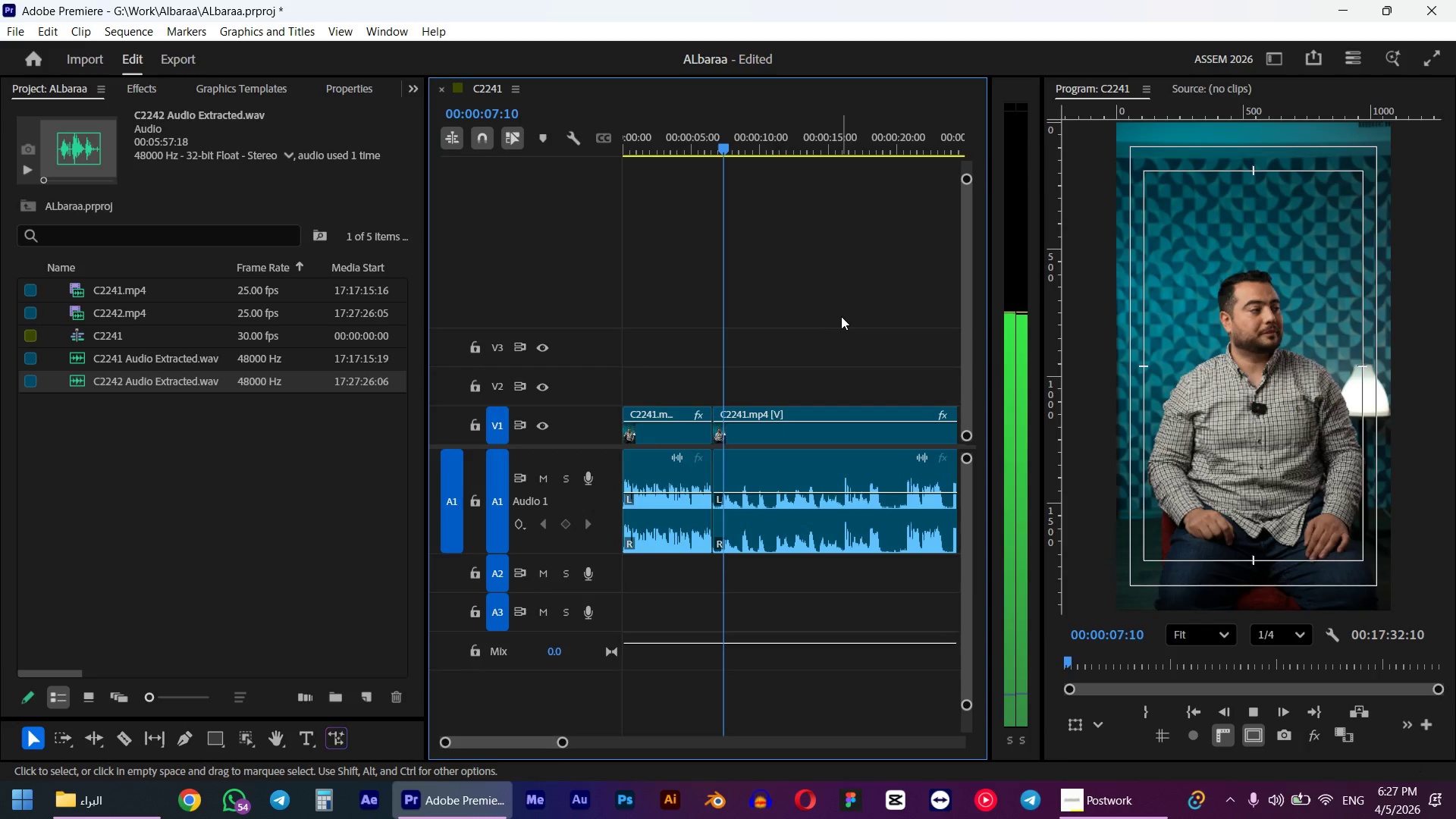 
hold_key(key=AltLeft, duration=0.44)
 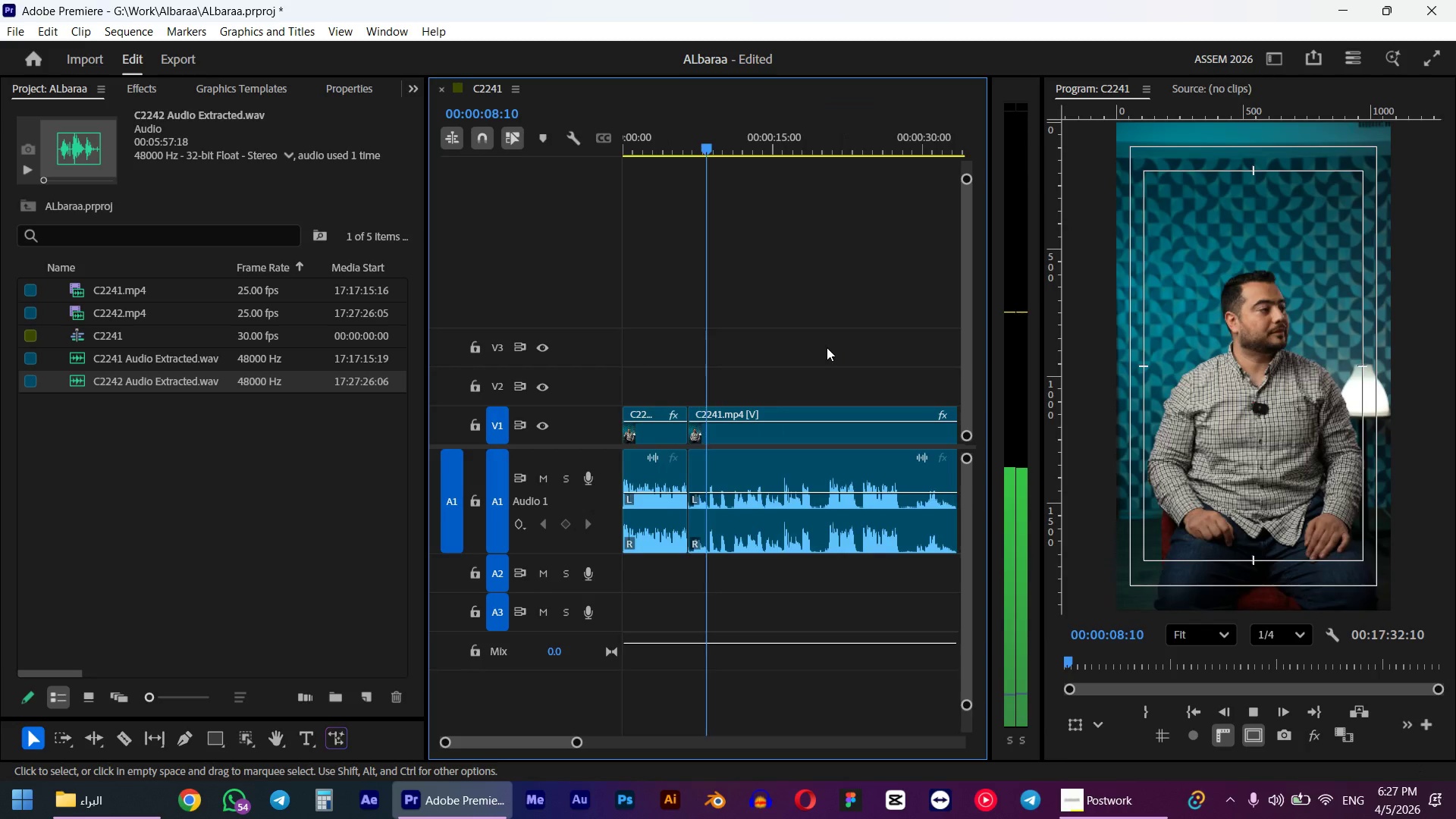 
scroll: coordinate [827, 347], scroll_direction: down, amount: 4.0
 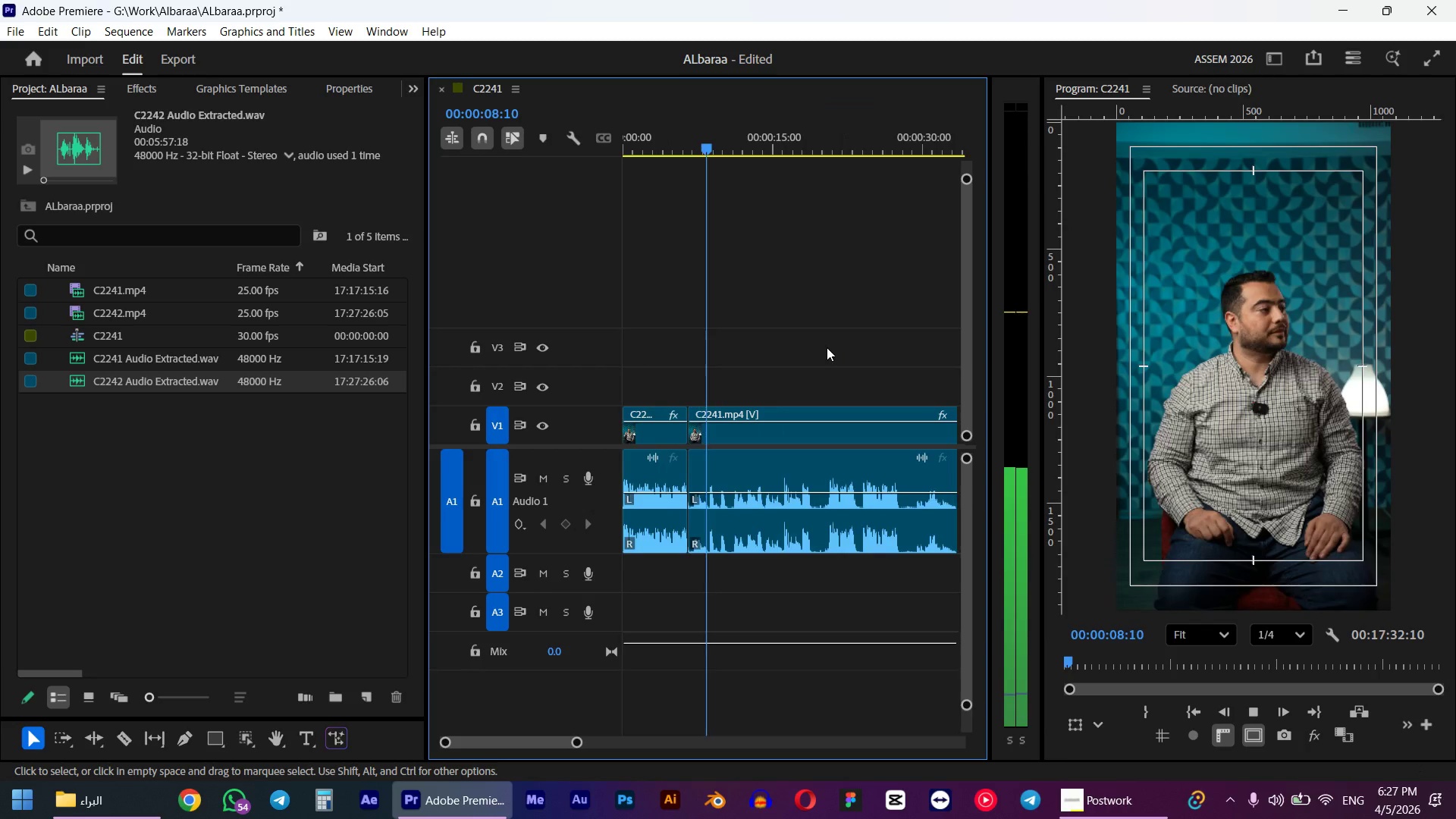 
left_click_drag(start_coordinate=[818, 143], to_coordinate=[827, 148])
 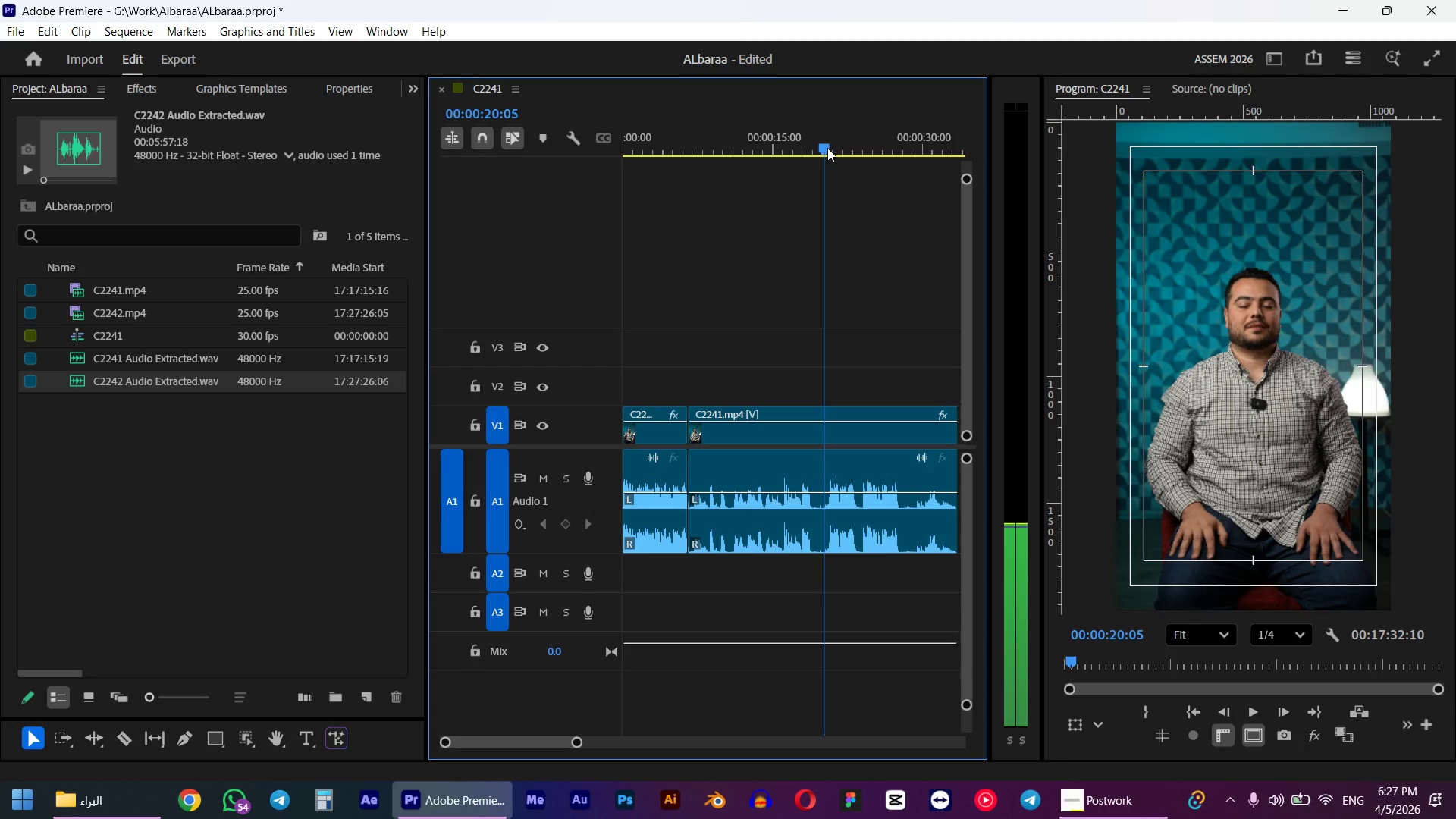 
key(Space)
 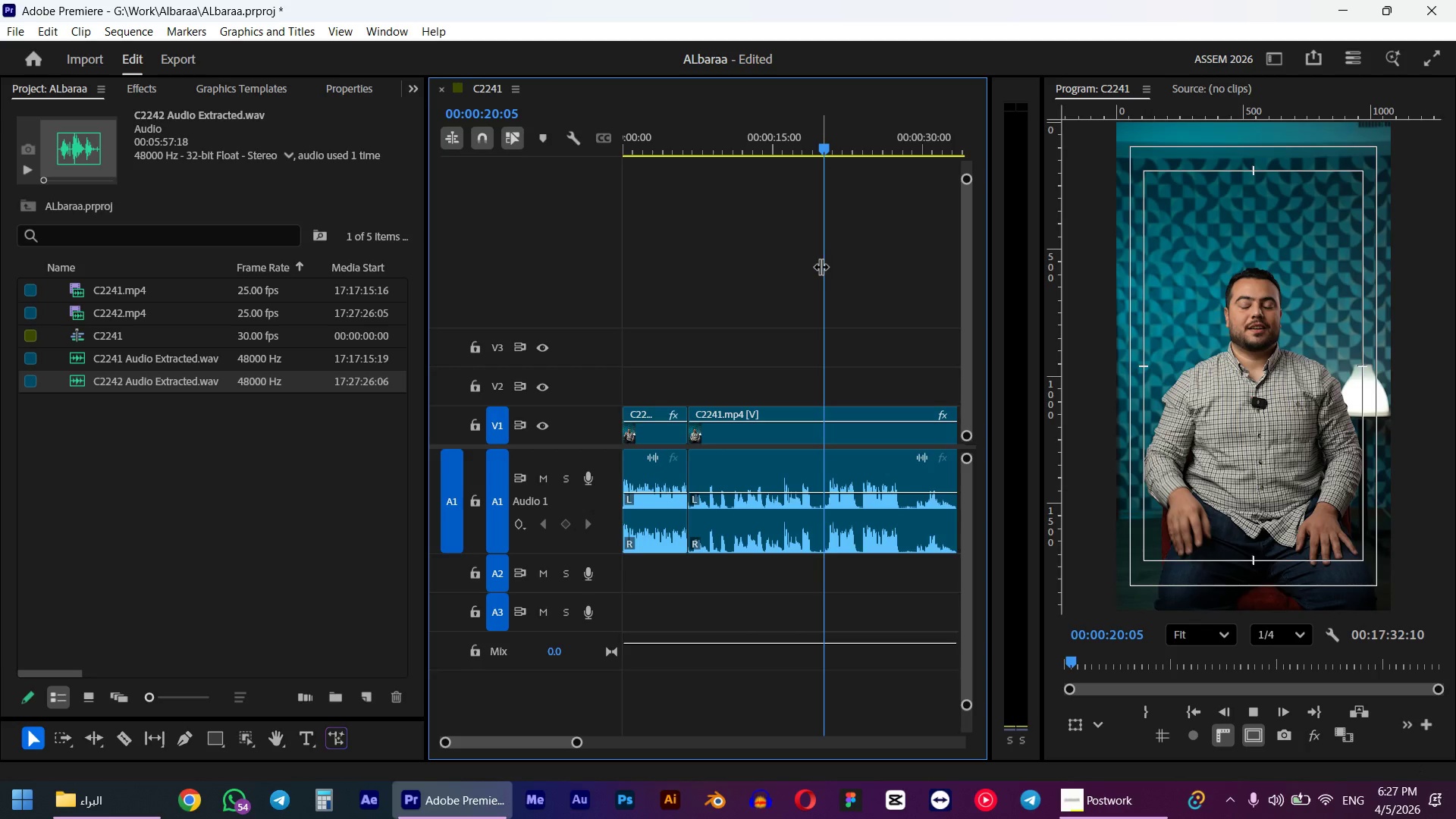 
hold_key(key=AltLeft, duration=0.34)
scroll: coordinate [846, 316], scroll_direction: down, amount: 8.0
 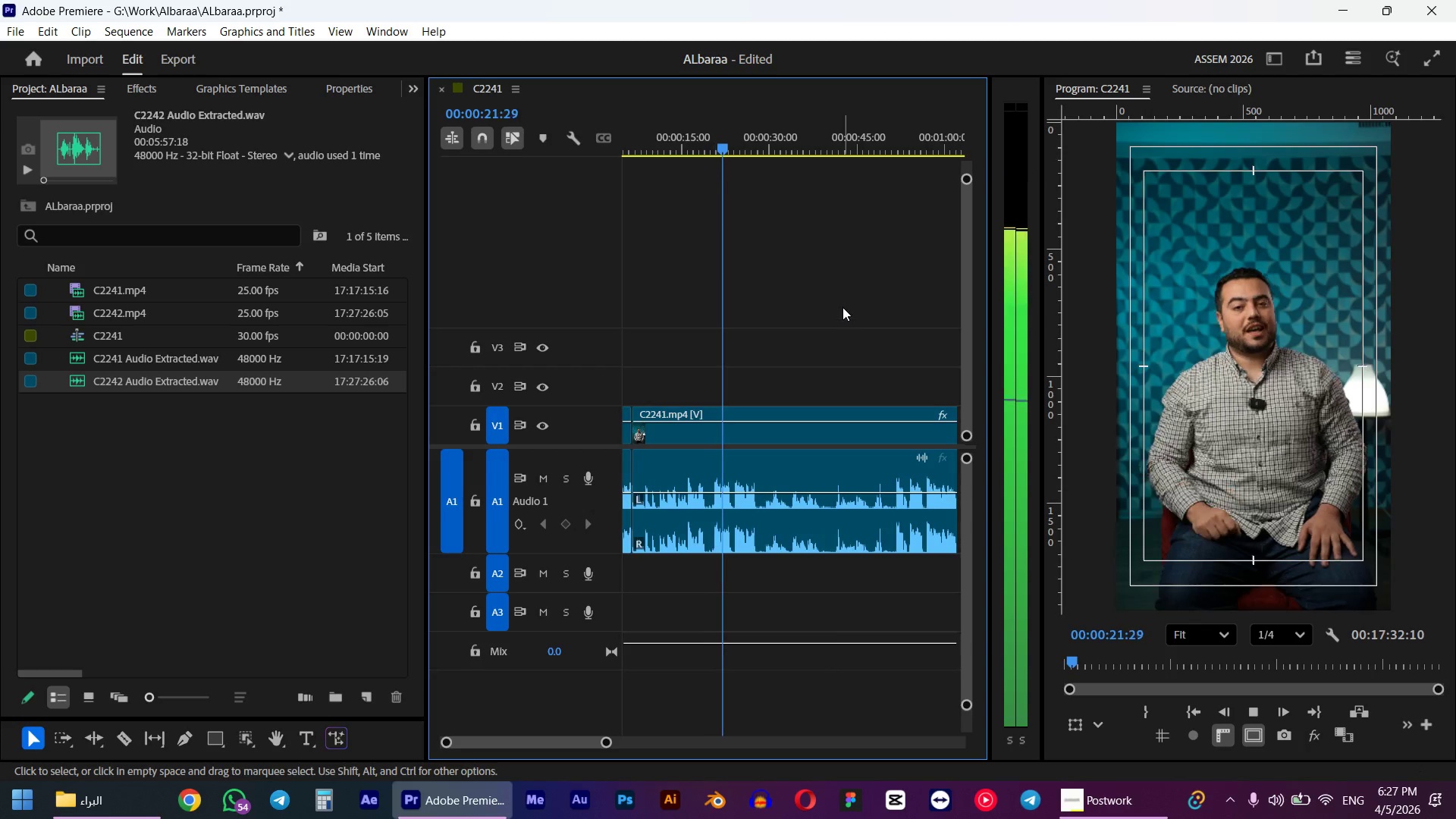 
key(Space)
 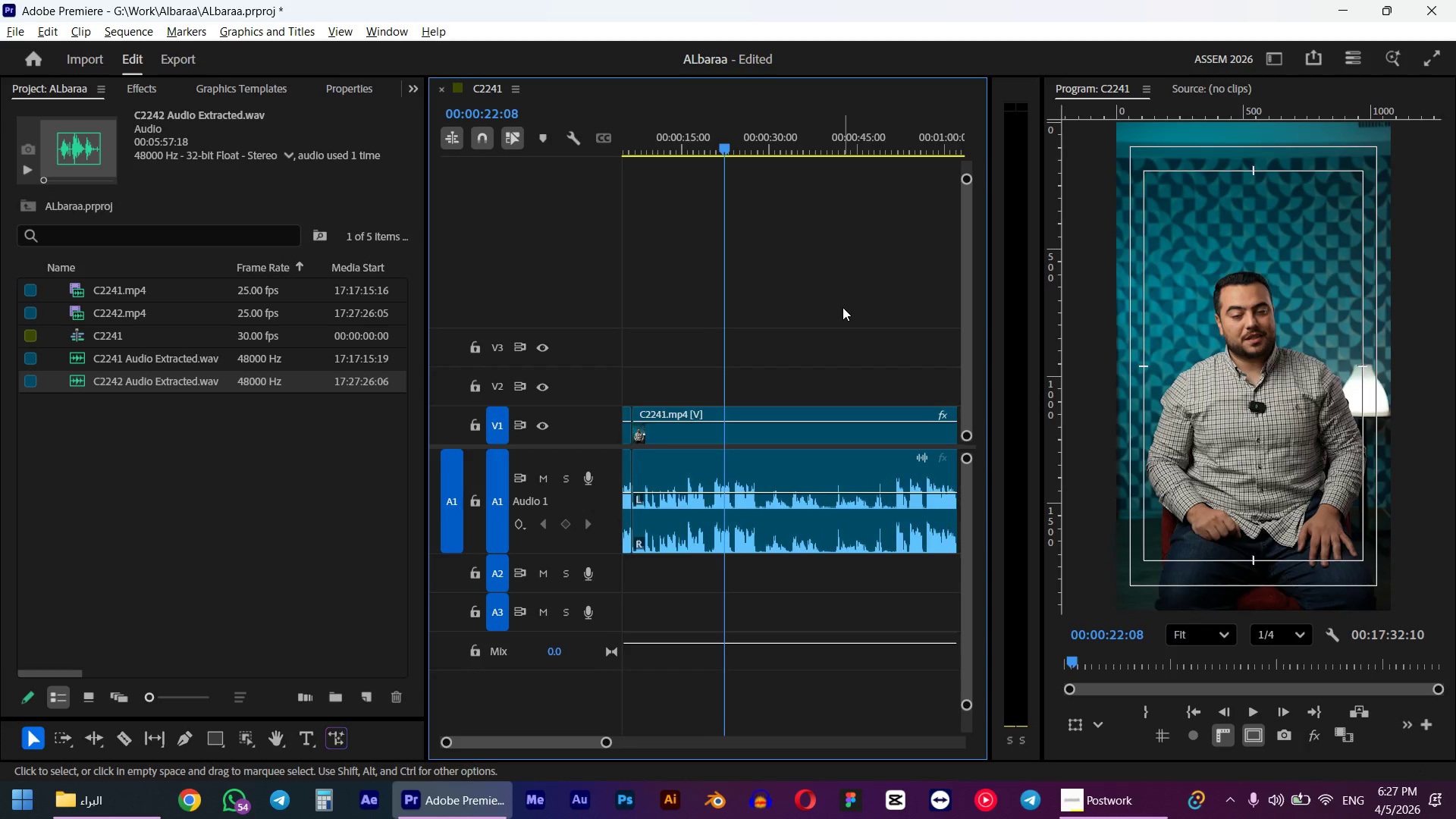 
key(Alt+AltLeft)
 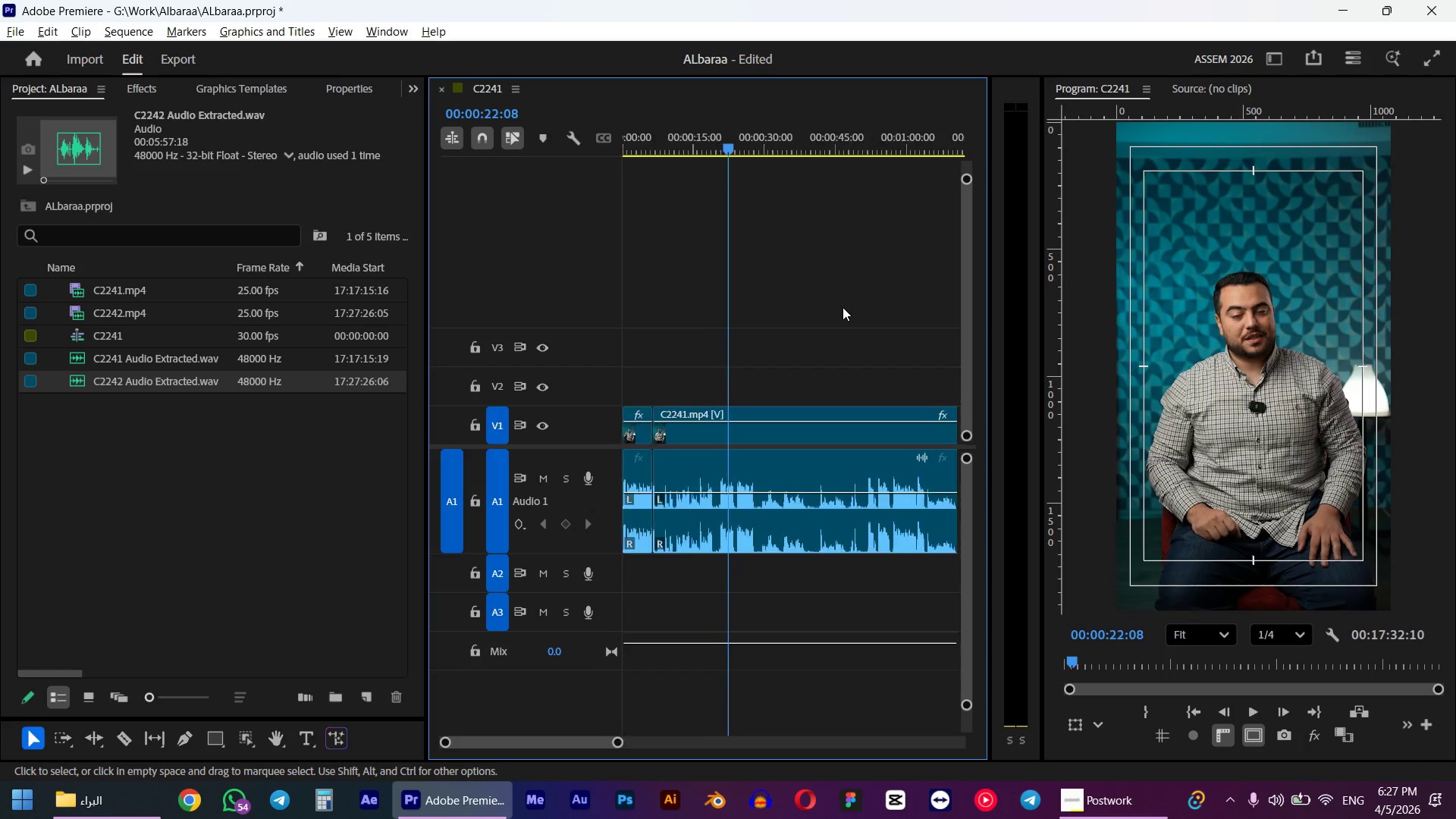 
scroll: coordinate [843, 307], scroll_direction: down, amount: 4.0
 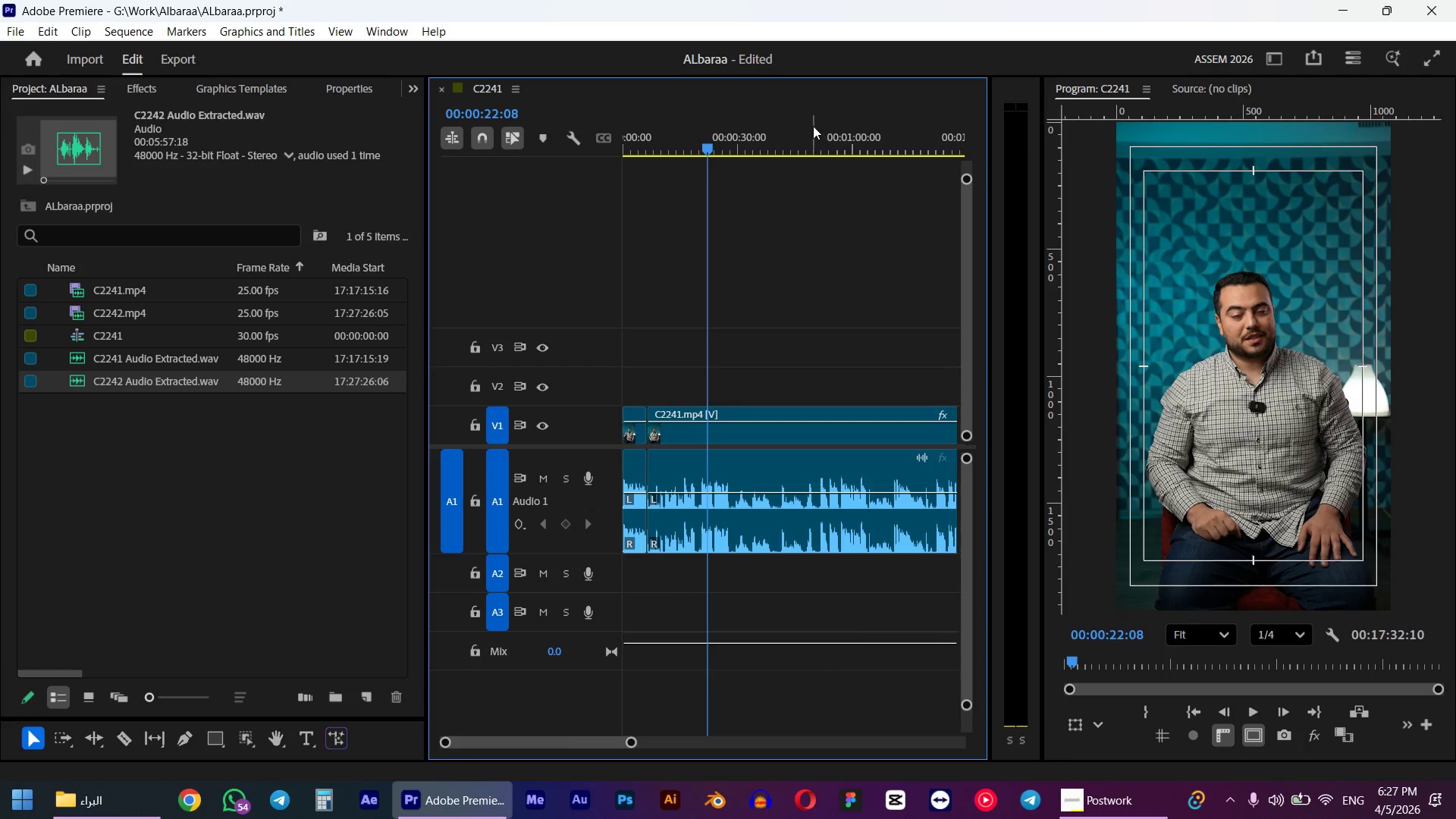 
left_click_drag(start_coordinate=[821, 134], to_coordinate=[824, 138])
 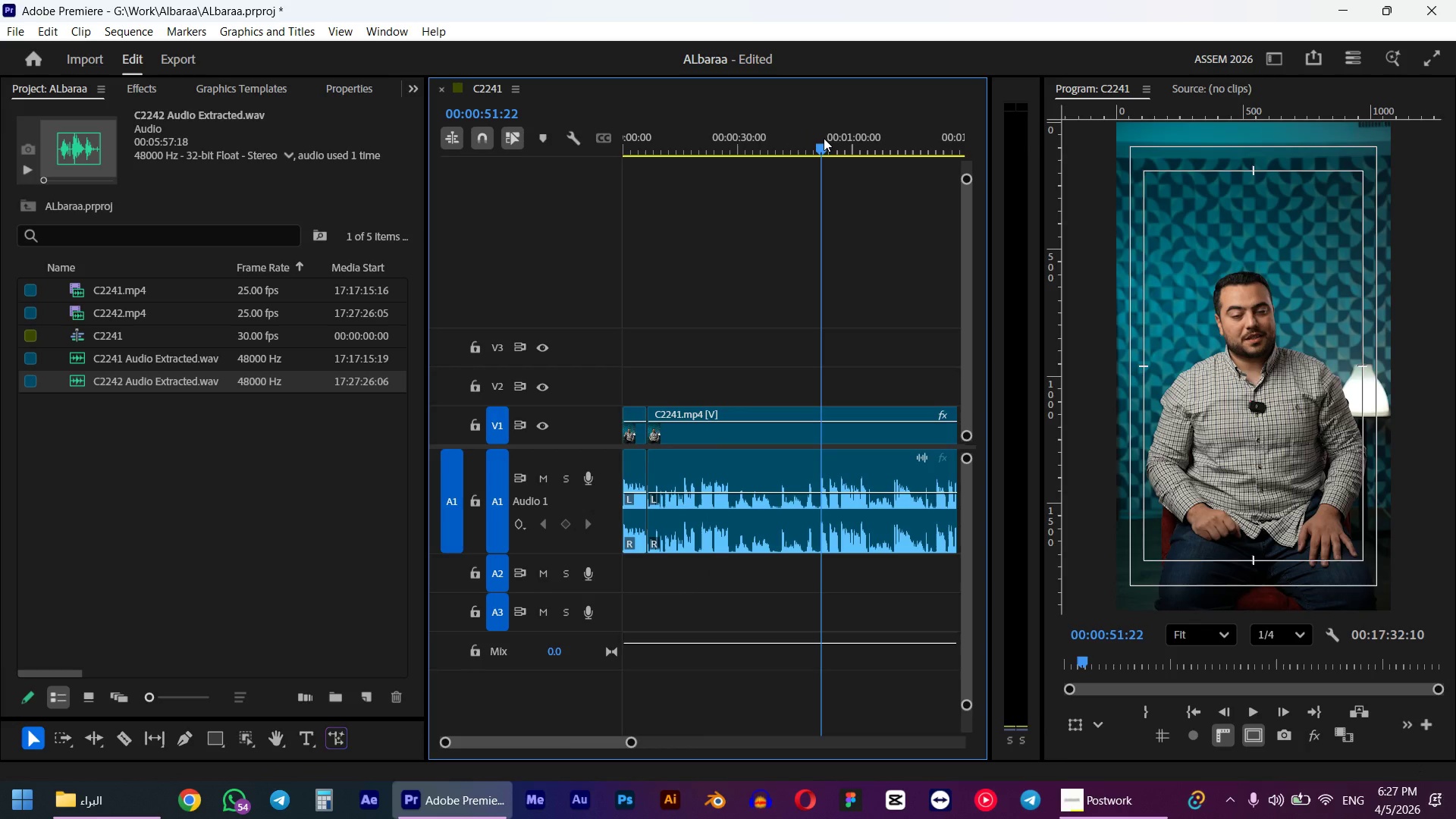 
key(Space)
 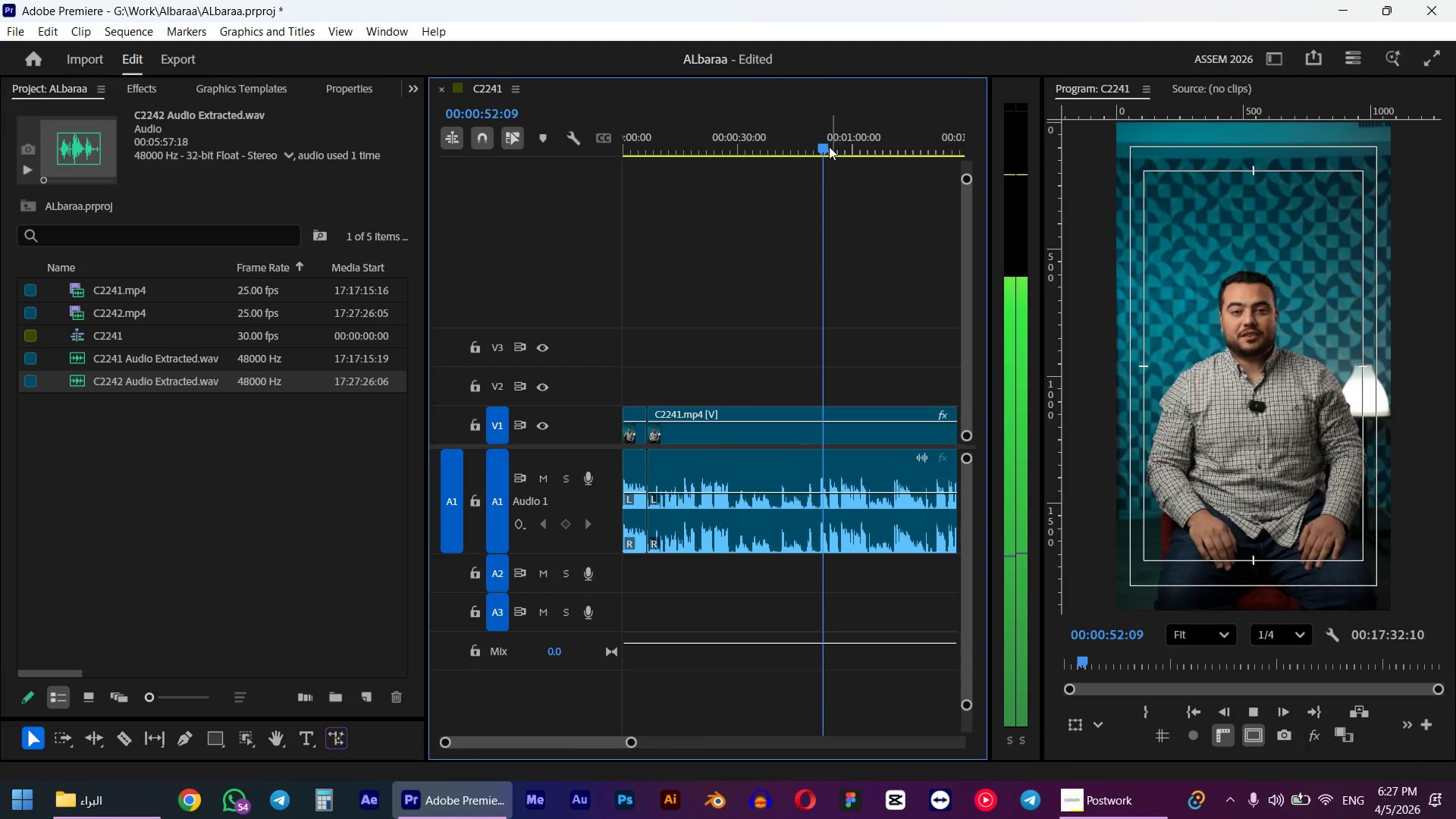 
key(Space)
 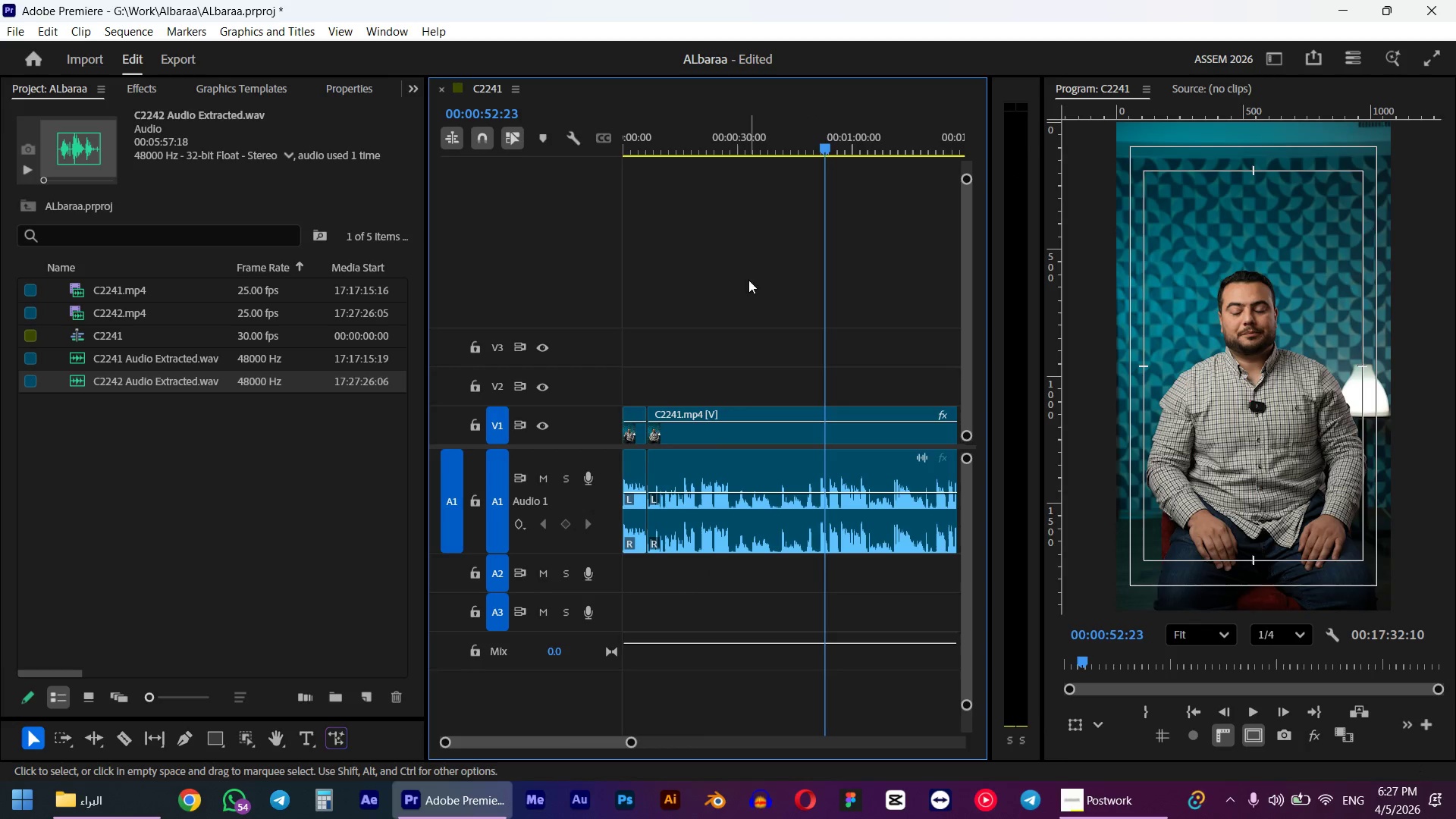 
hold_key(key=AltLeft, duration=0.34)
scroll: coordinate [730, 322], scroll_direction: up, amount: 9.0
 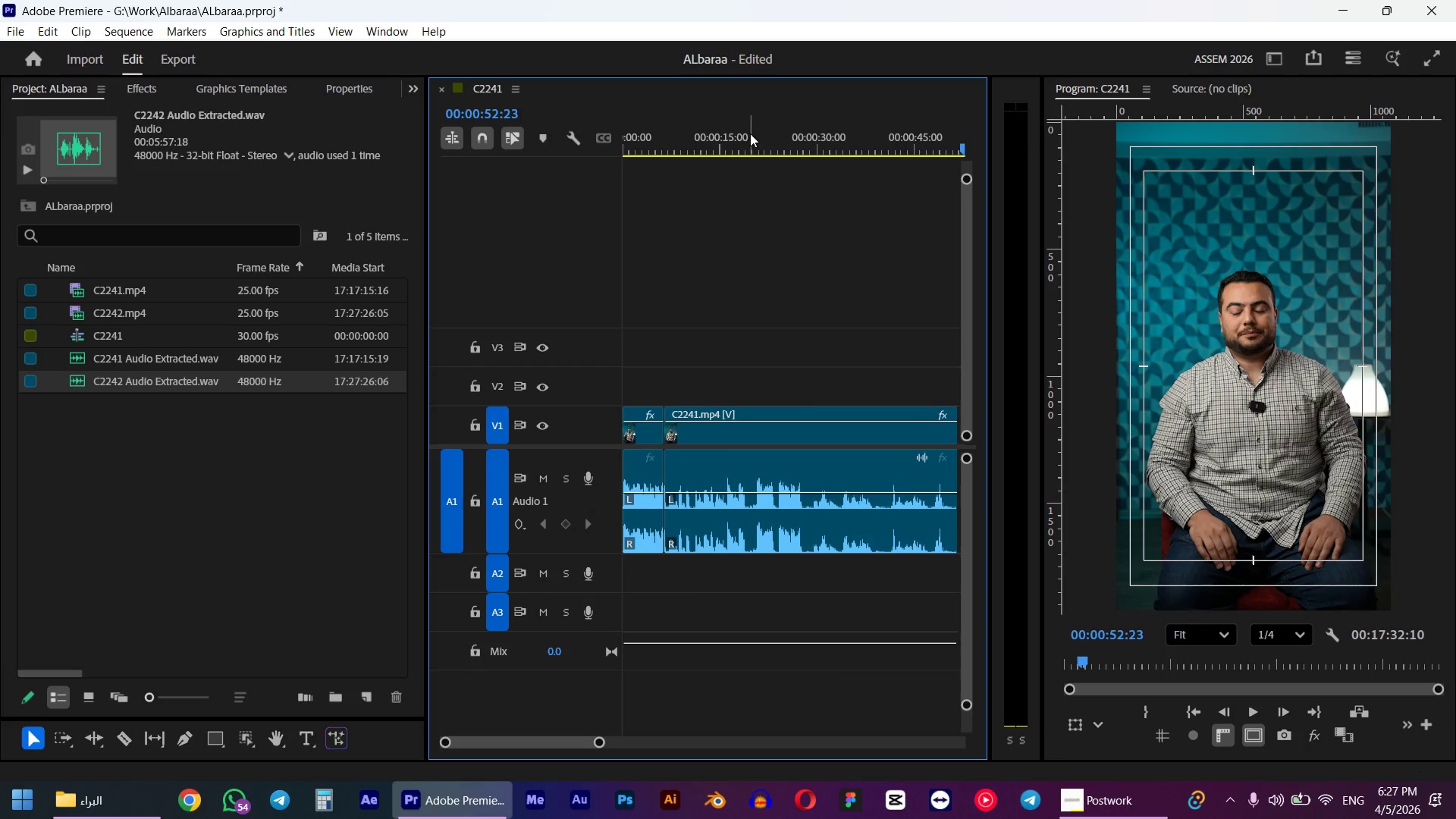 
left_click_drag(start_coordinate=[747, 126], to_coordinate=[667, 139])
 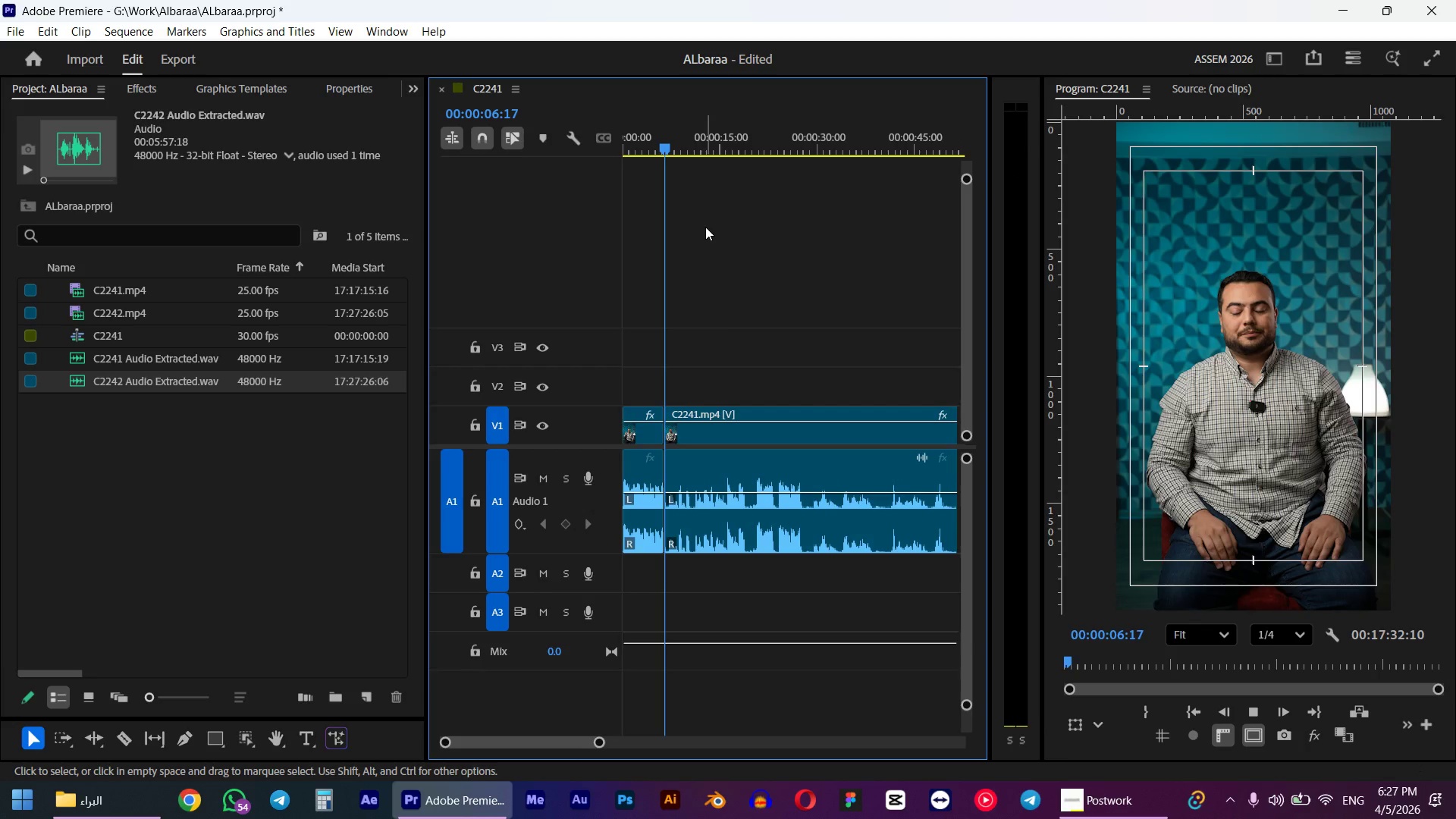 
hold_key(key=ShiftLeft, duration=0.59)
 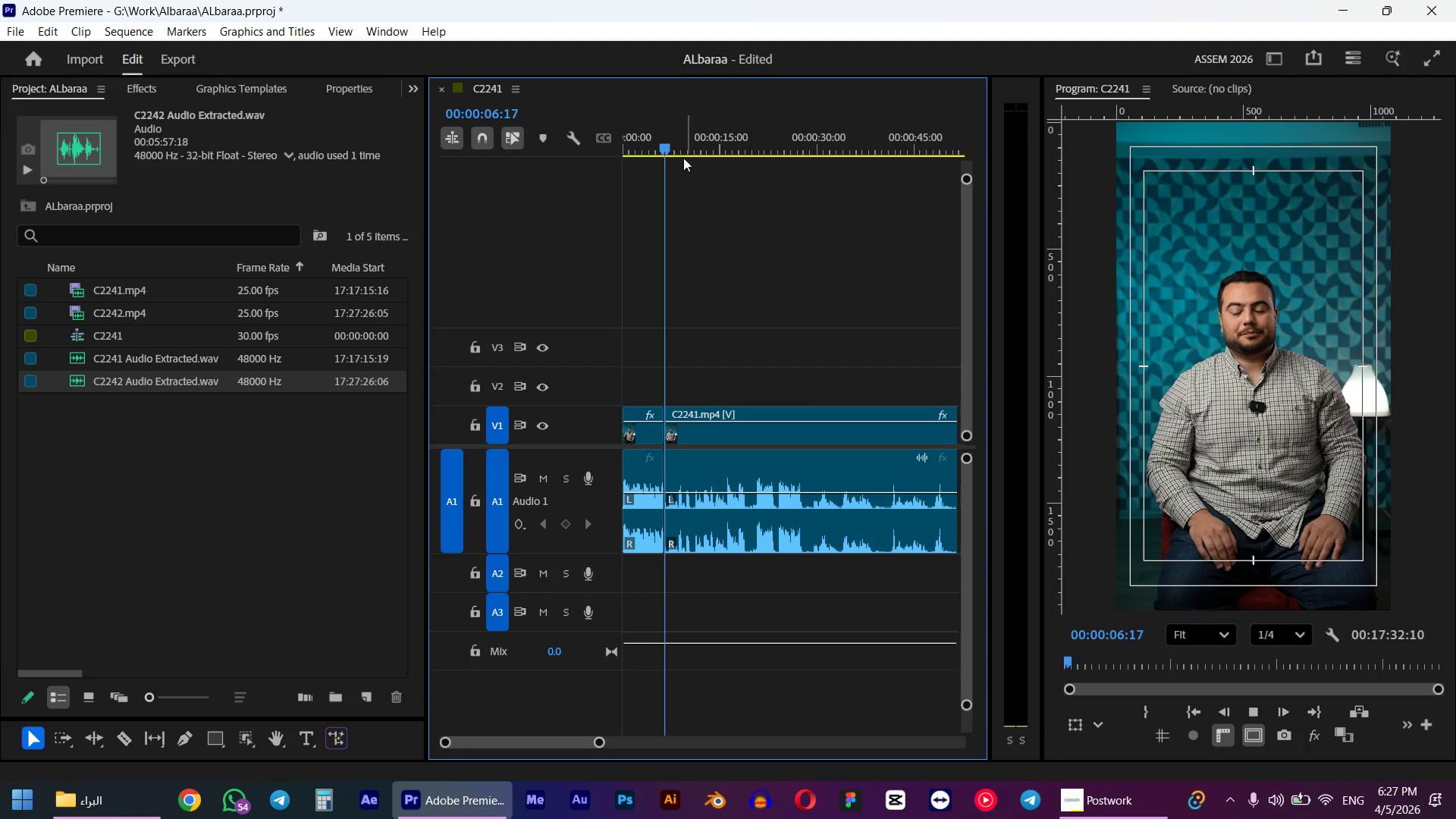 
key(Space)
 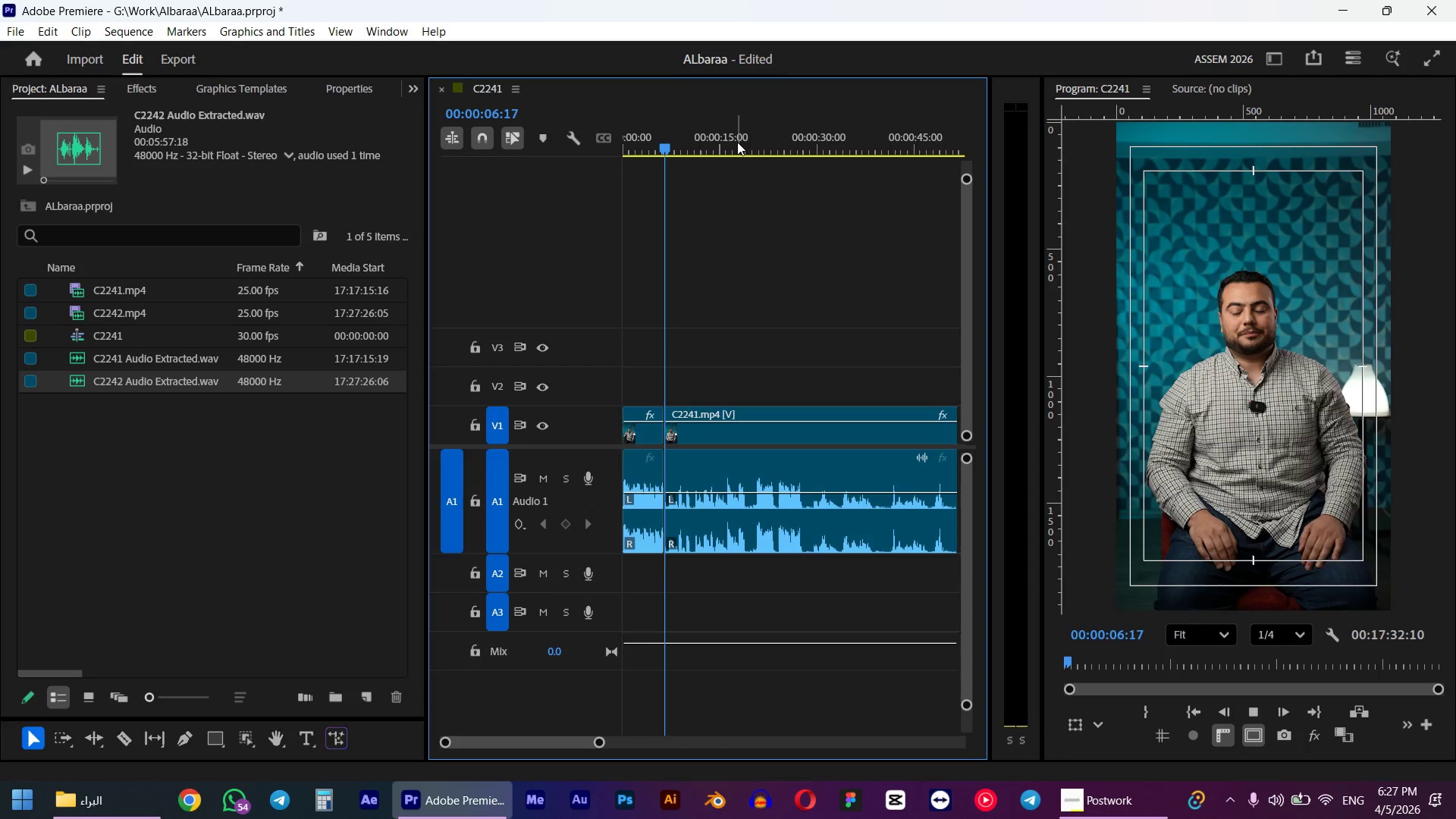 
left_click_drag(start_coordinate=[737, 142], to_coordinate=[755, 140])
 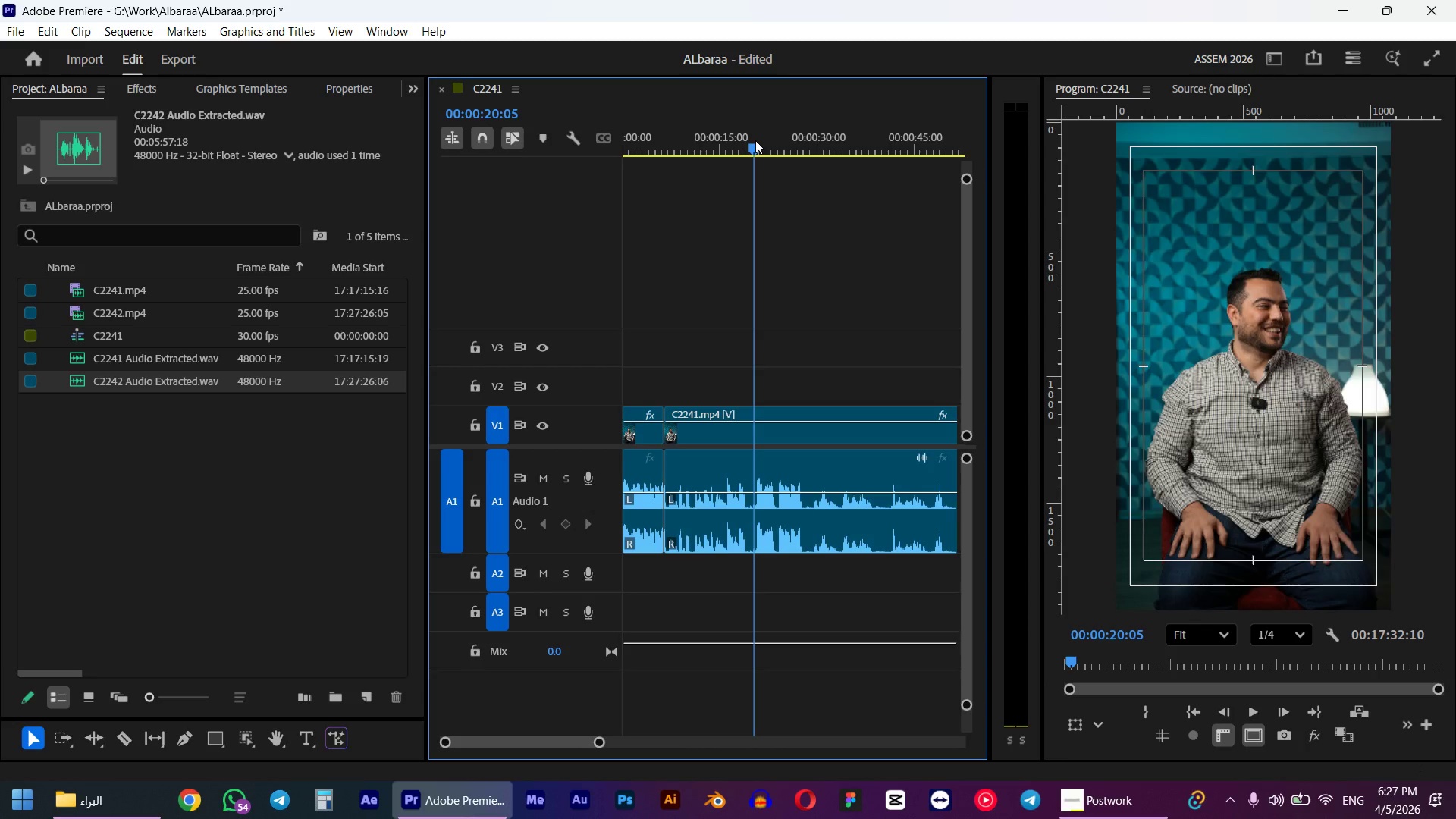 
key(Q)
 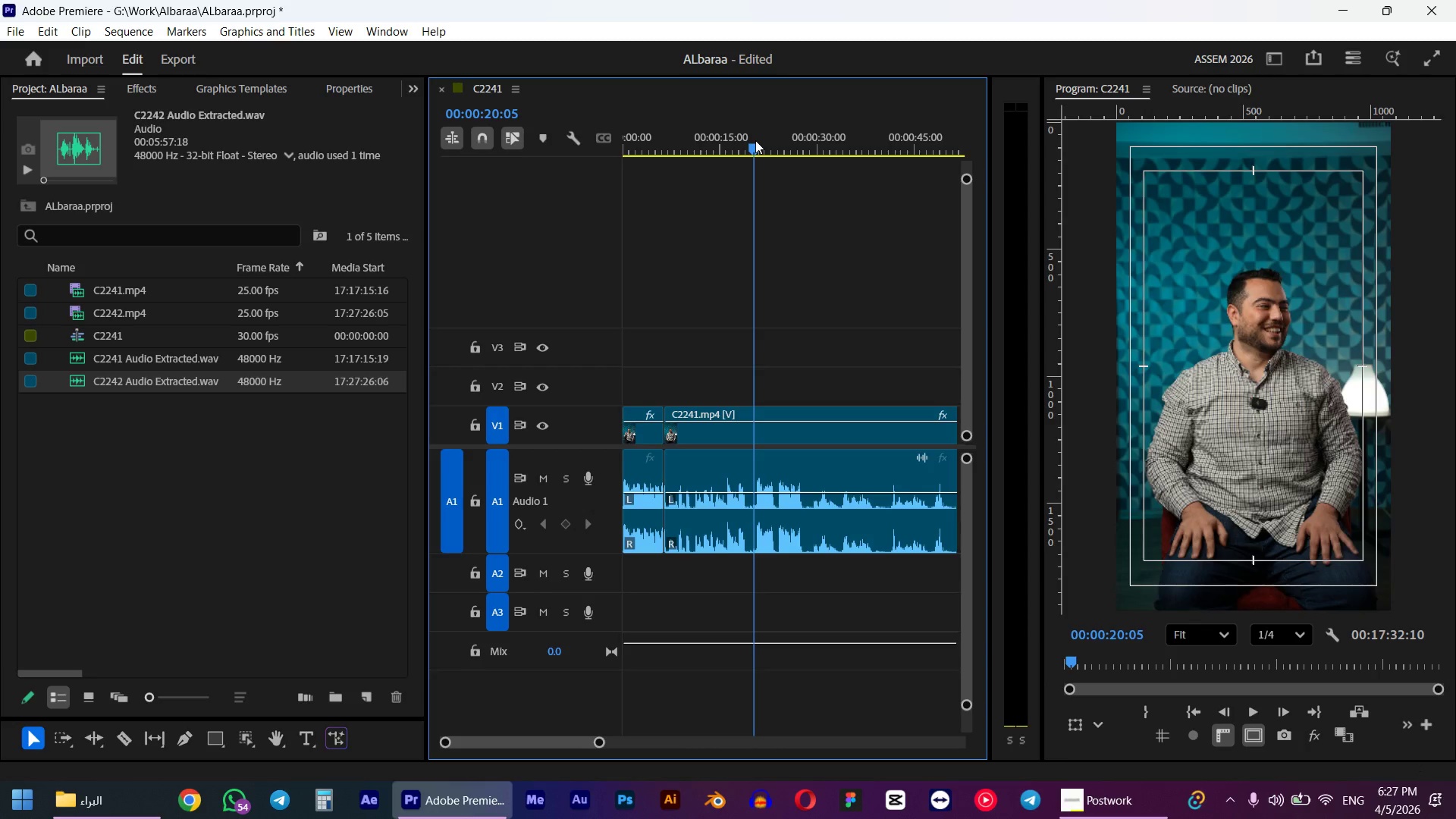 
key(Space)
 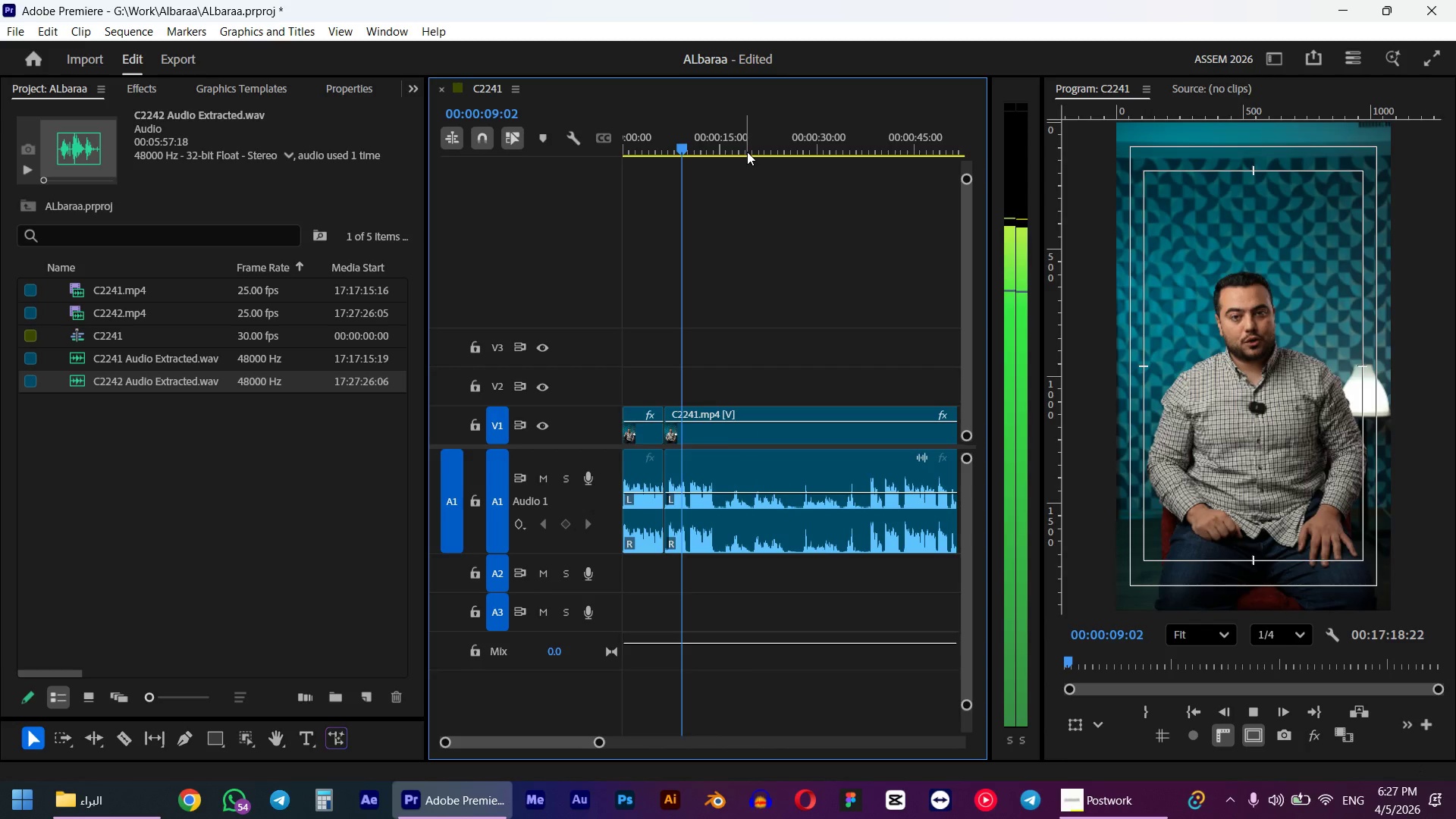 
wait(9.36)
 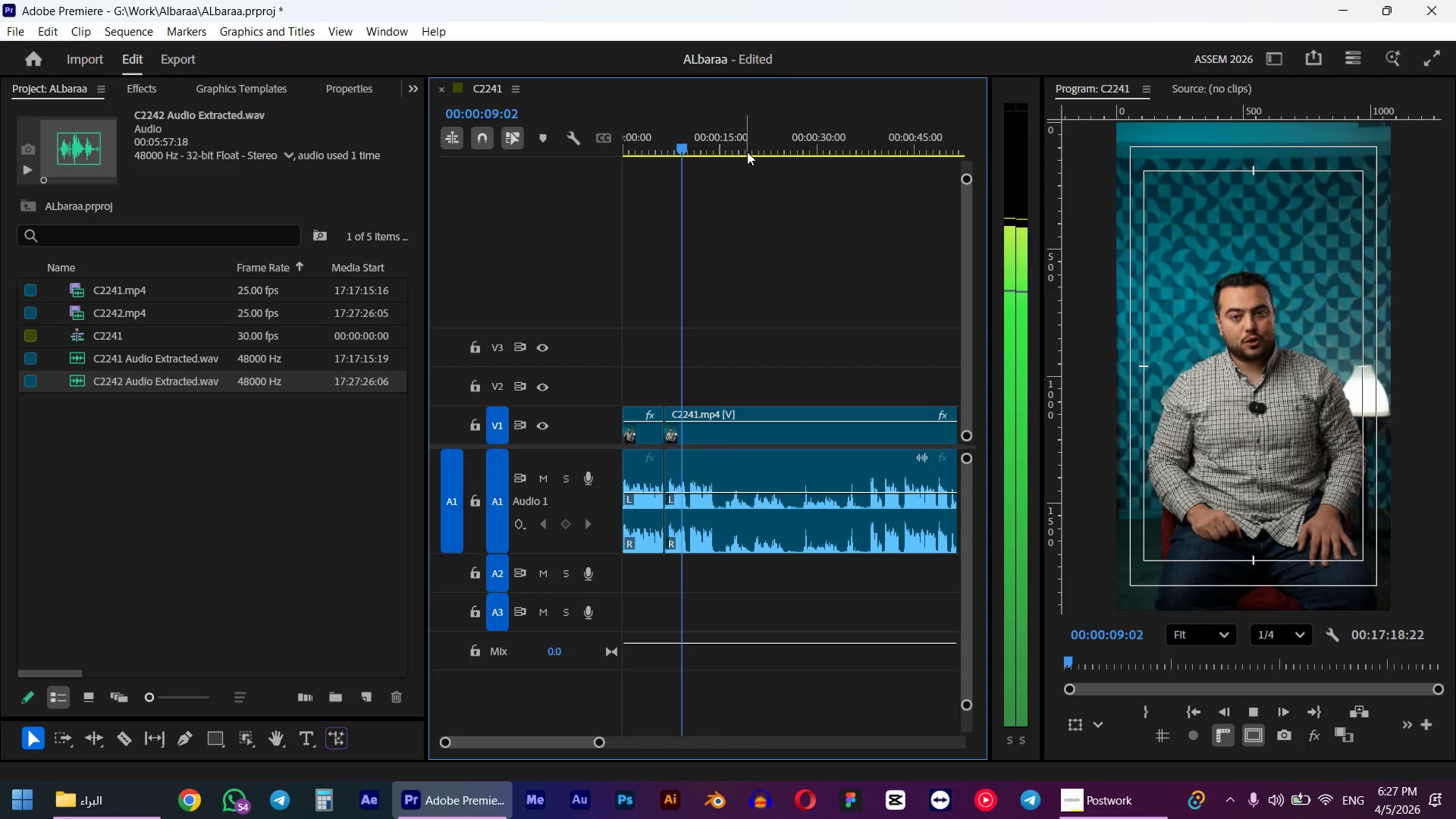 
key(Space)
 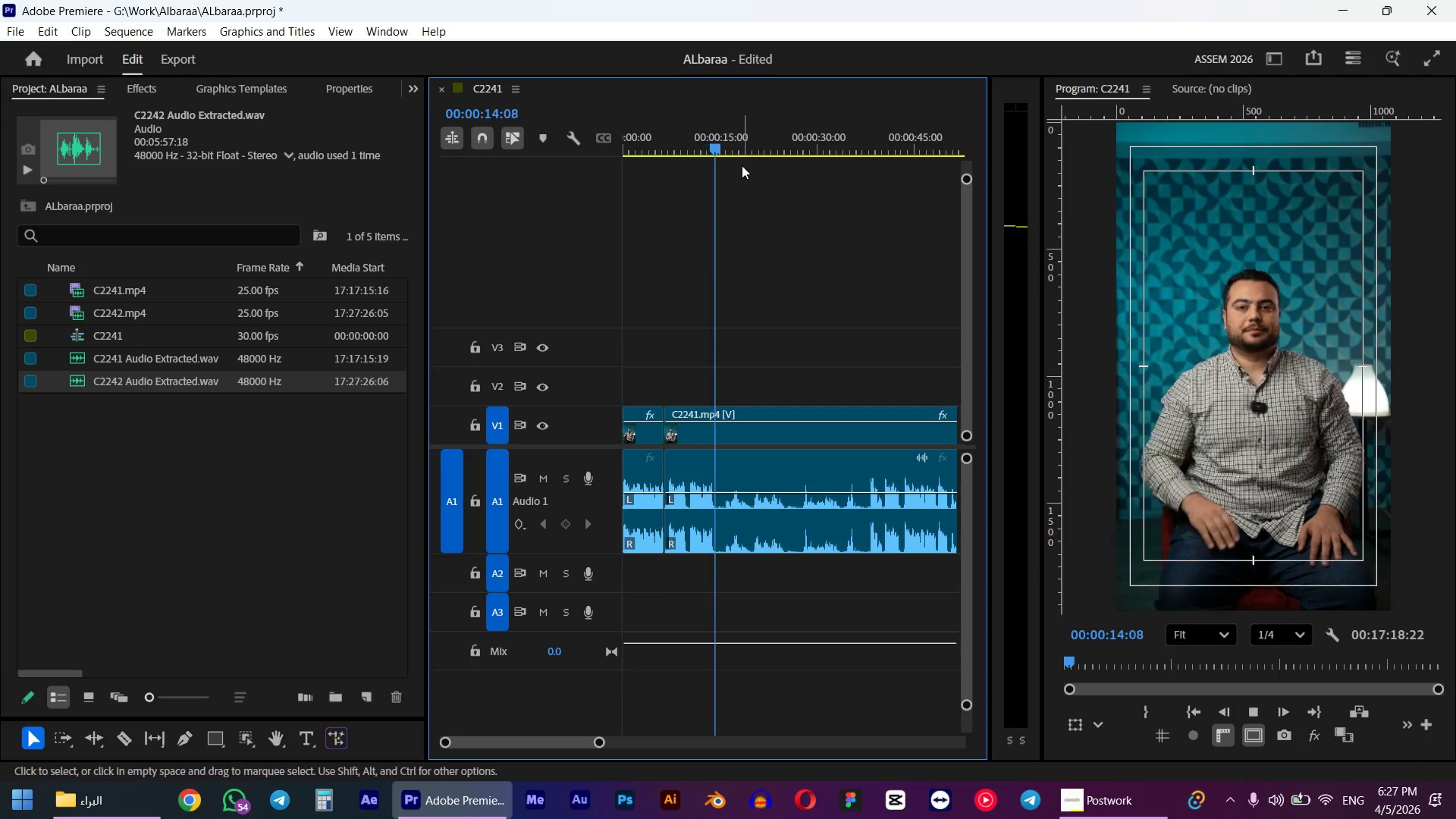 
left_click_drag(start_coordinate=[689, 125], to_coordinate=[469, 168])
 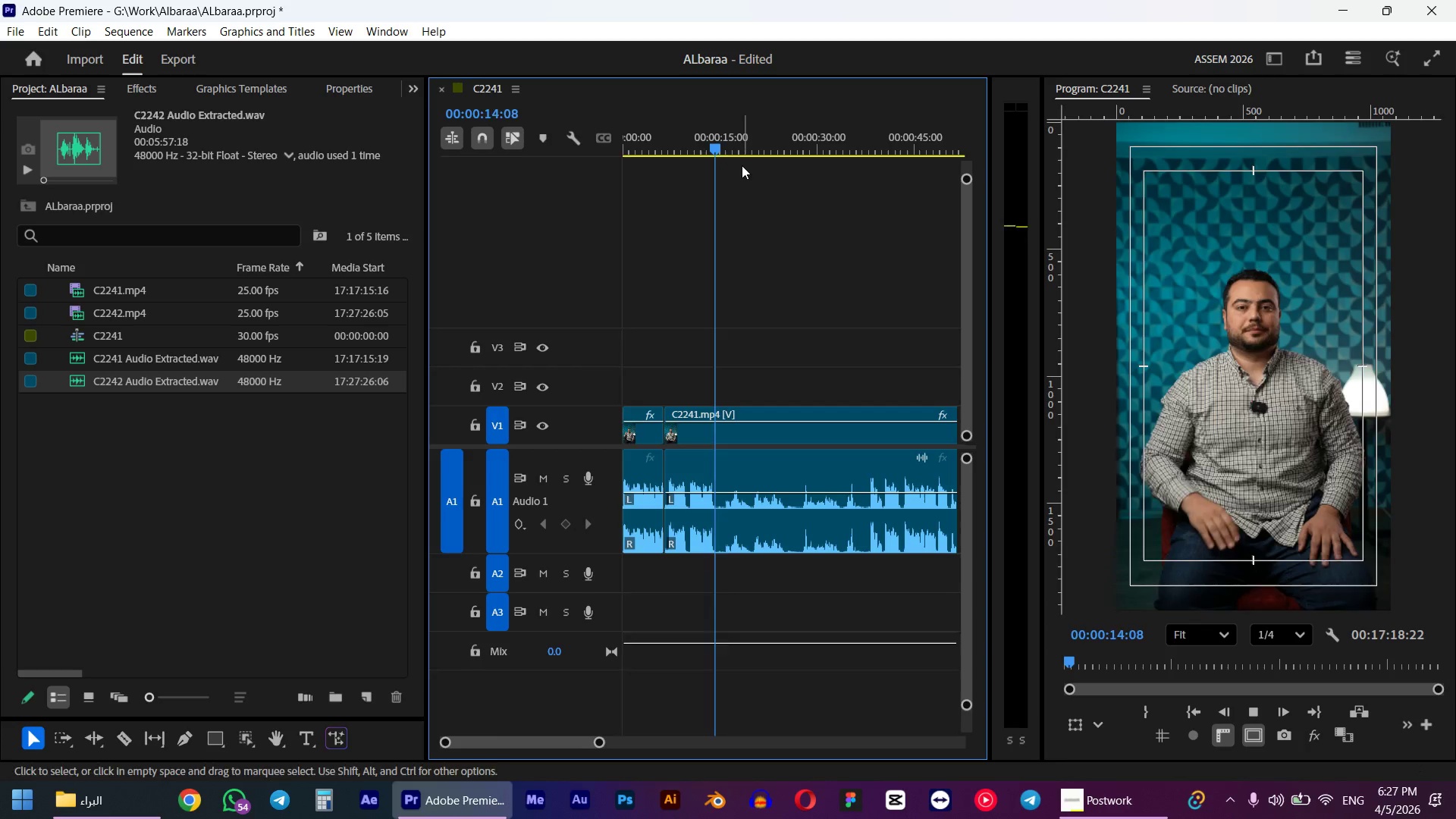 
key(Space)
 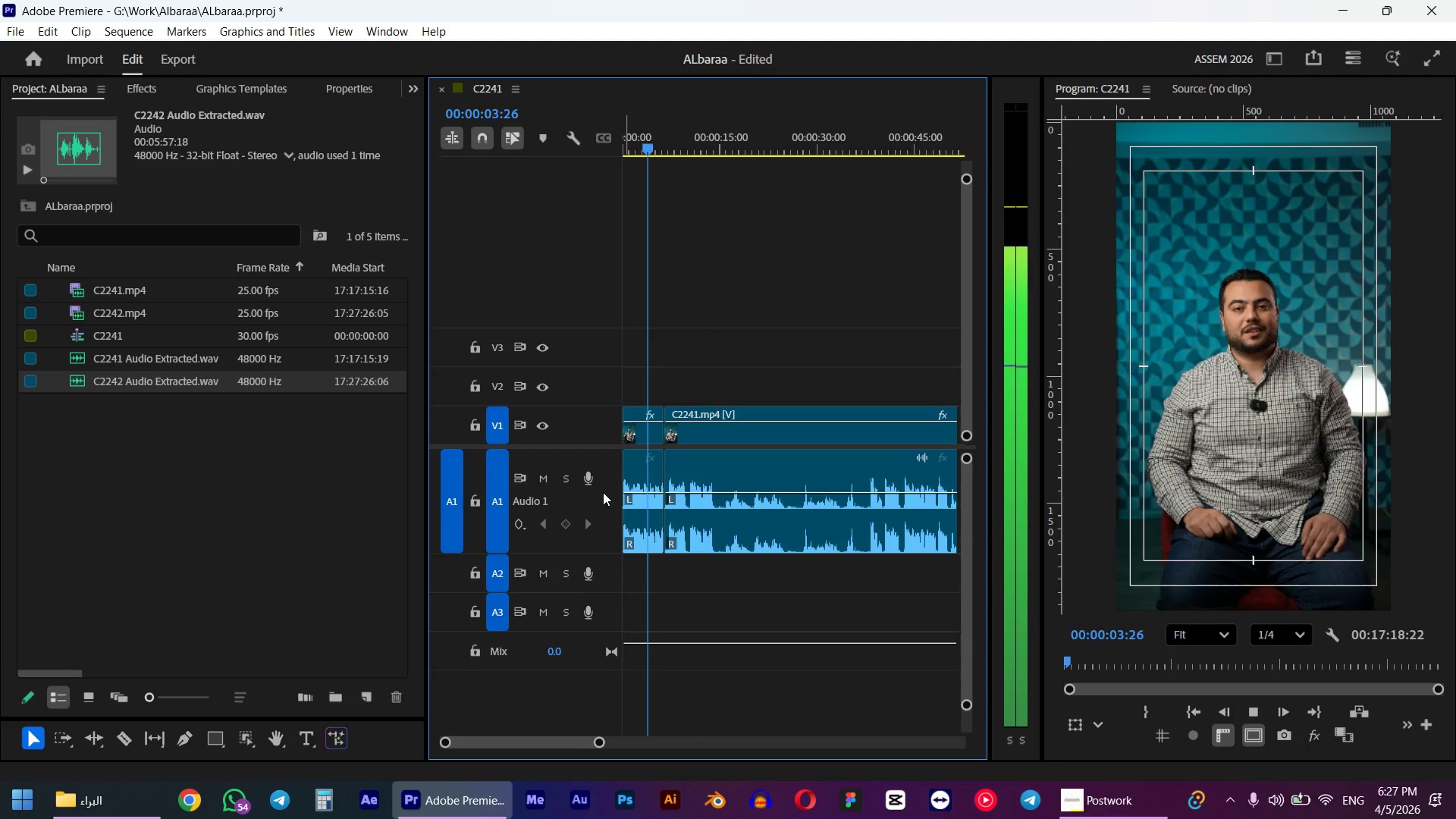 
wait(10.12)
 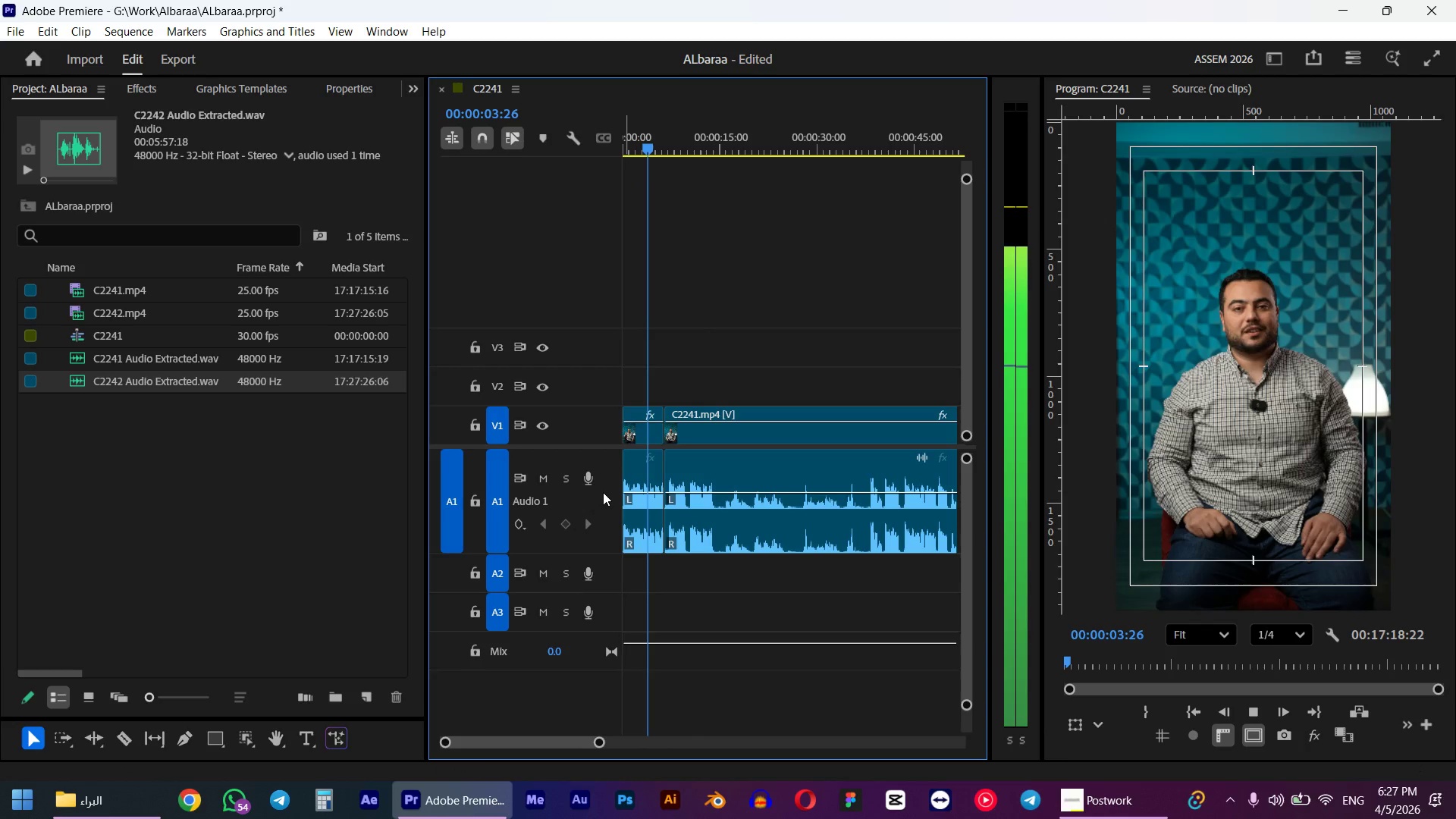 
hold_key(key=AltLeft, duration=0.47)
scroll: coordinate [692, 537], scroll_direction: up, amount: 6.0
 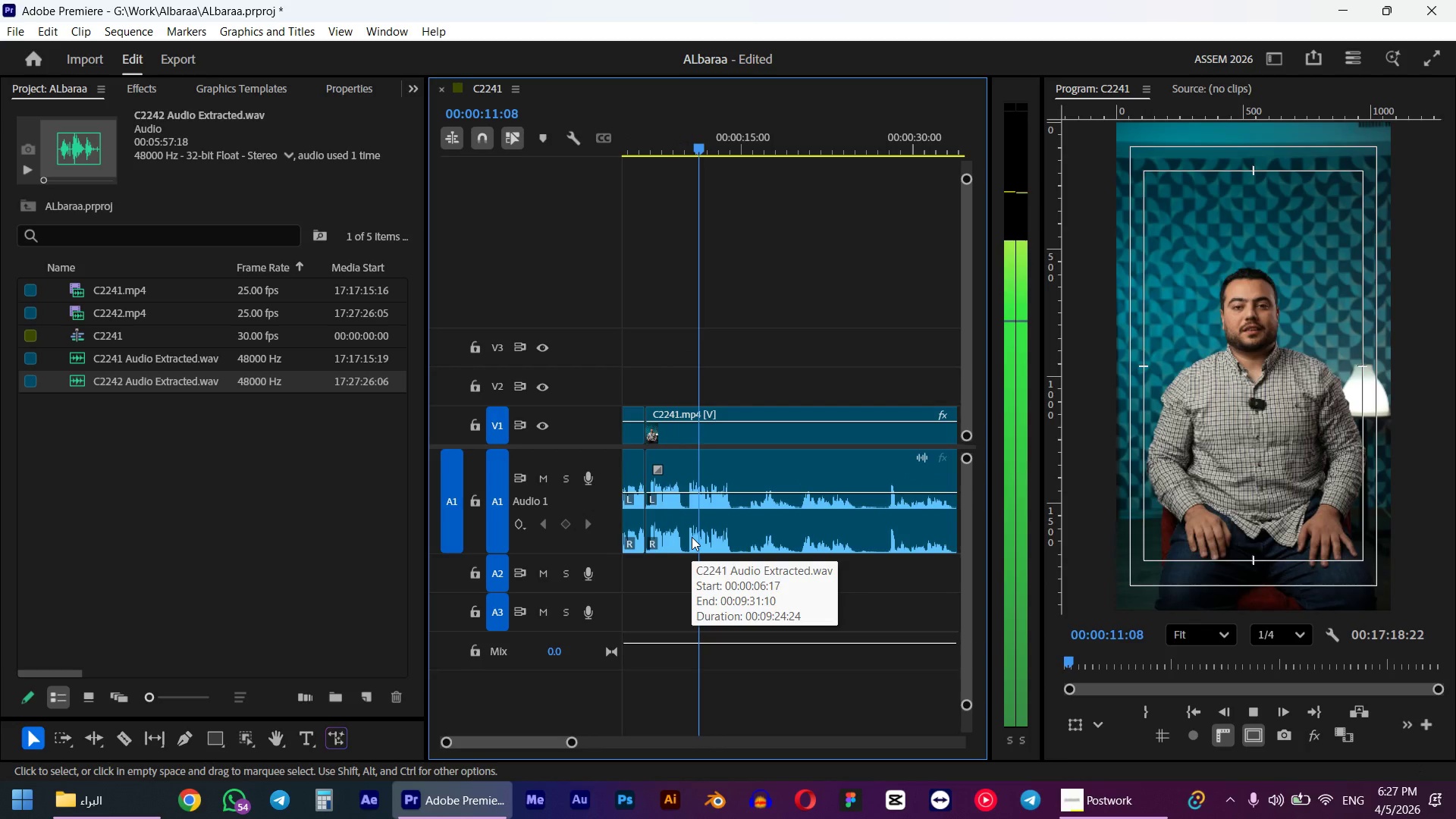 
key(Space)
 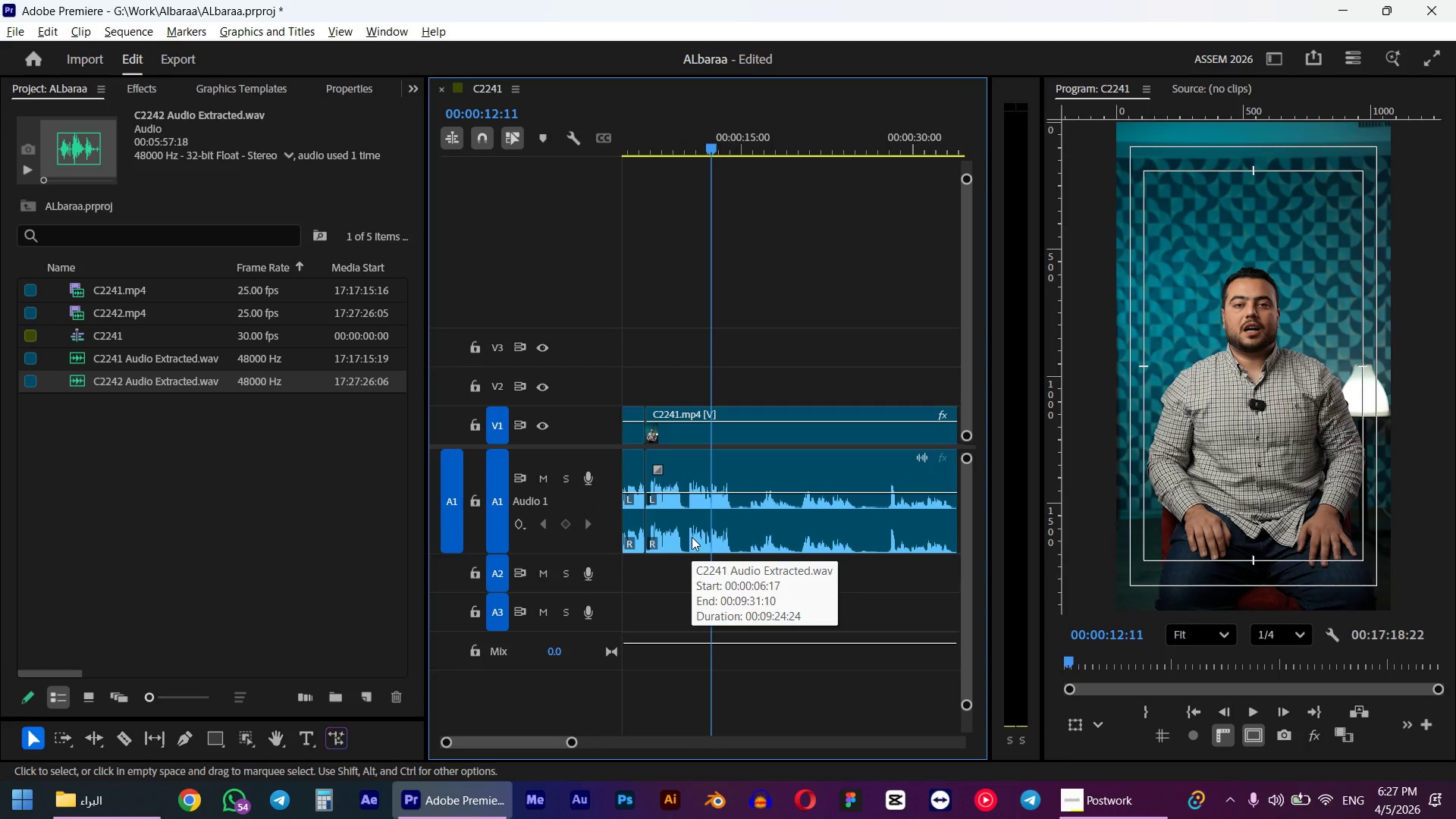 
hold_key(key=AltLeft, duration=1.28)
scroll: coordinate [718, 485], scroll_direction: up, amount: 13.0
 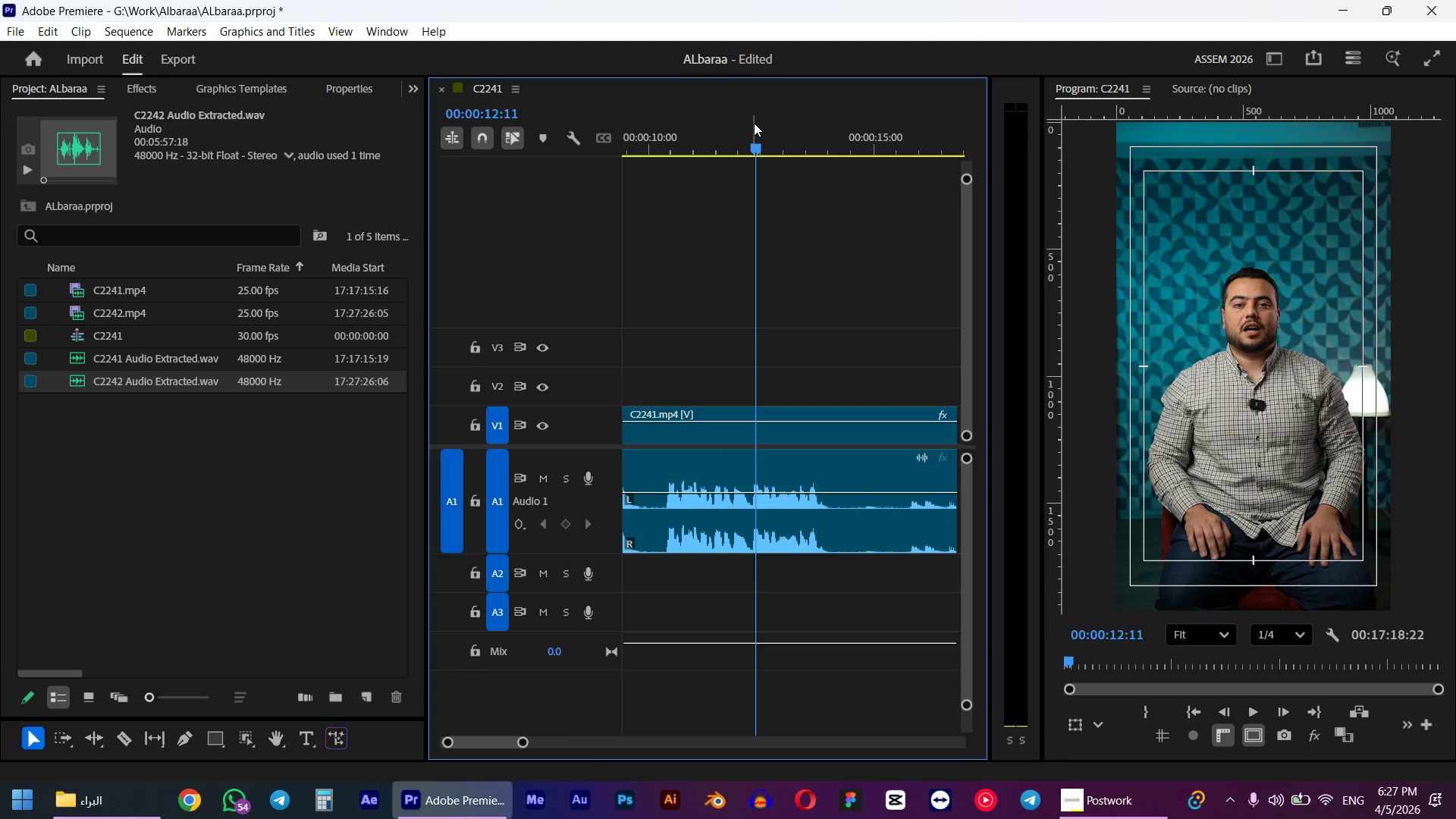 
left_click_drag(start_coordinate=[744, 126], to_coordinate=[736, 136])
 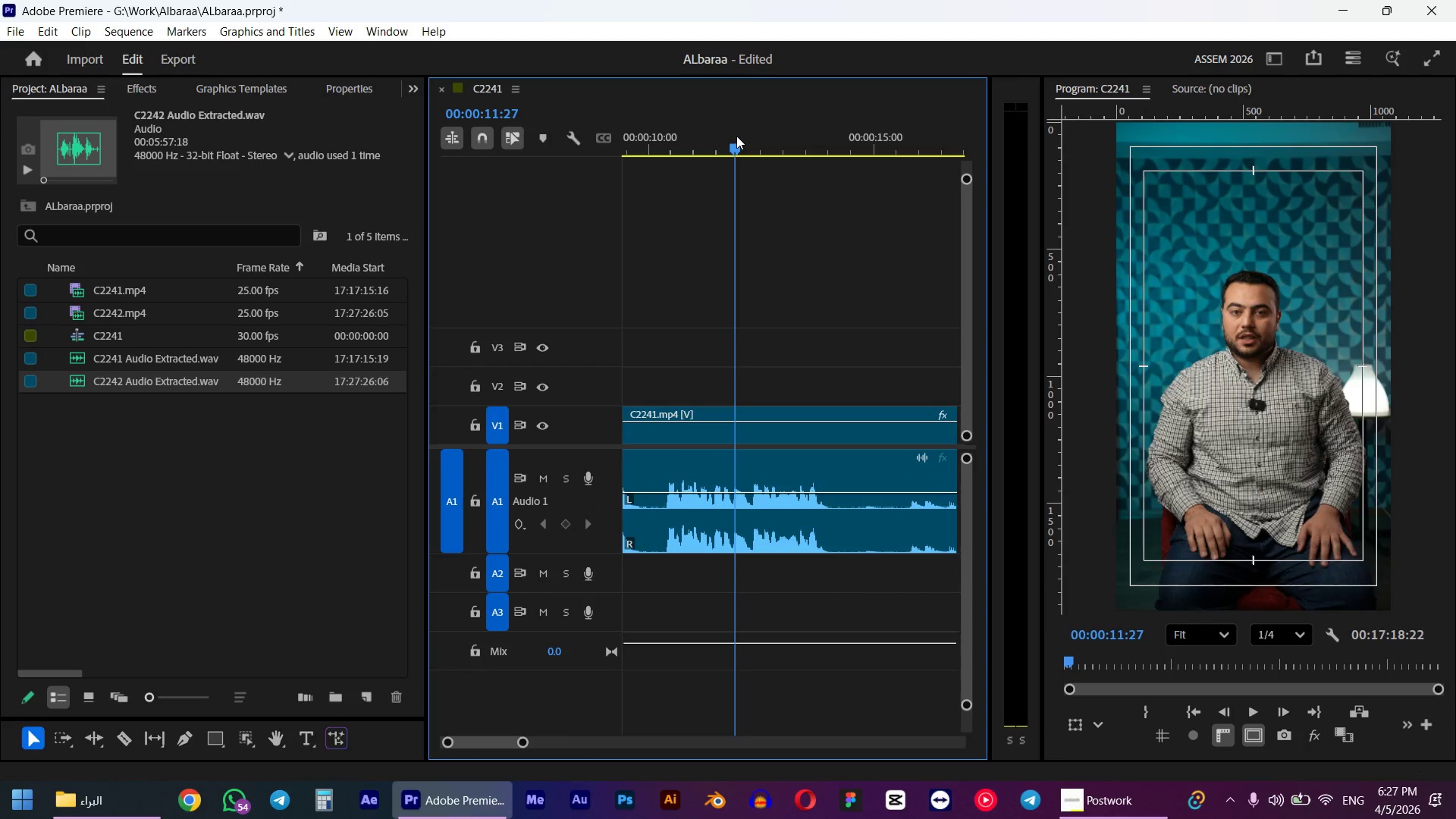 
key(Space)
 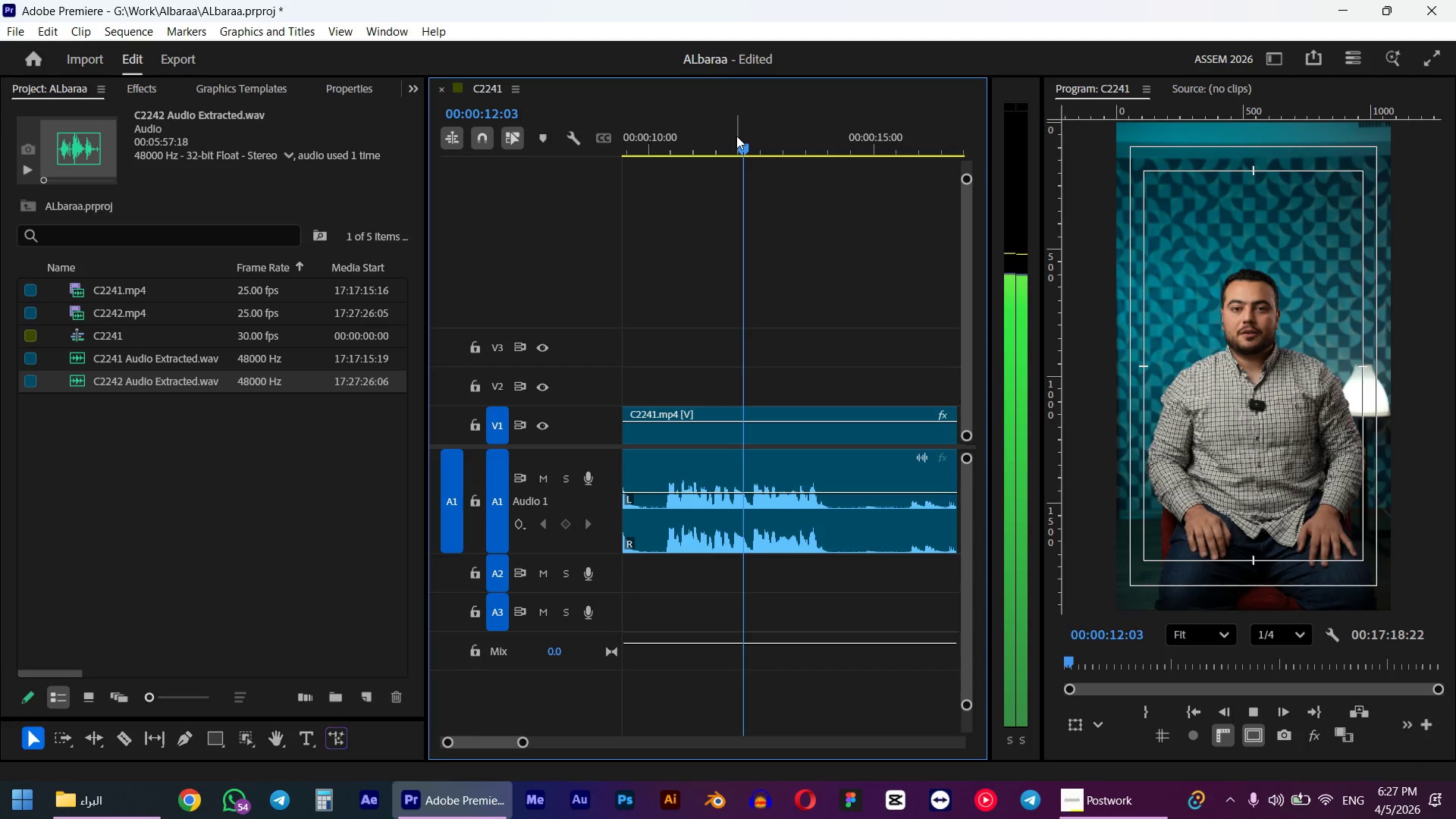 
left_click_drag(start_coordinate=[736, 136], to_coordinate=[753, 137])
 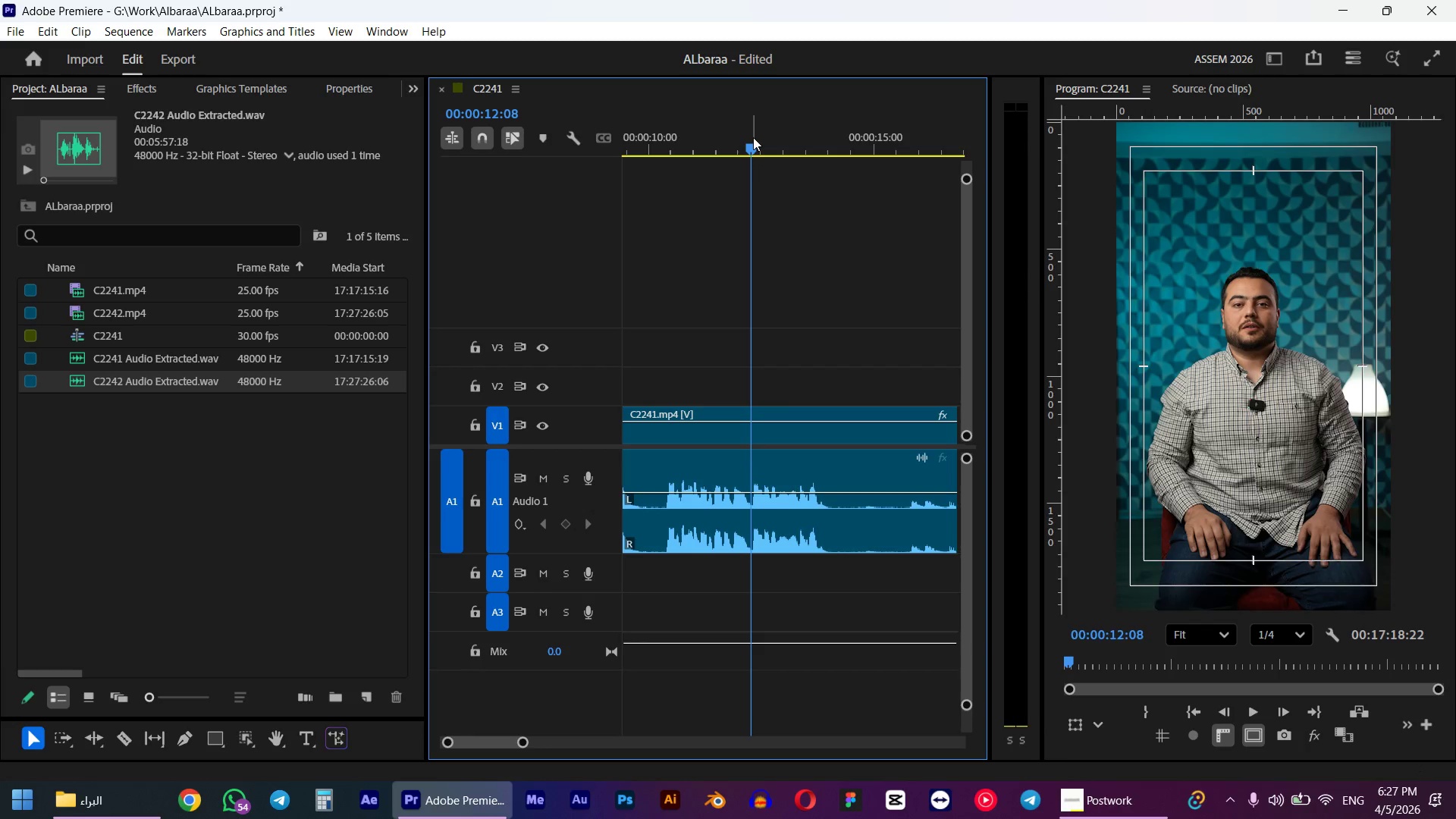 
key(Space)
 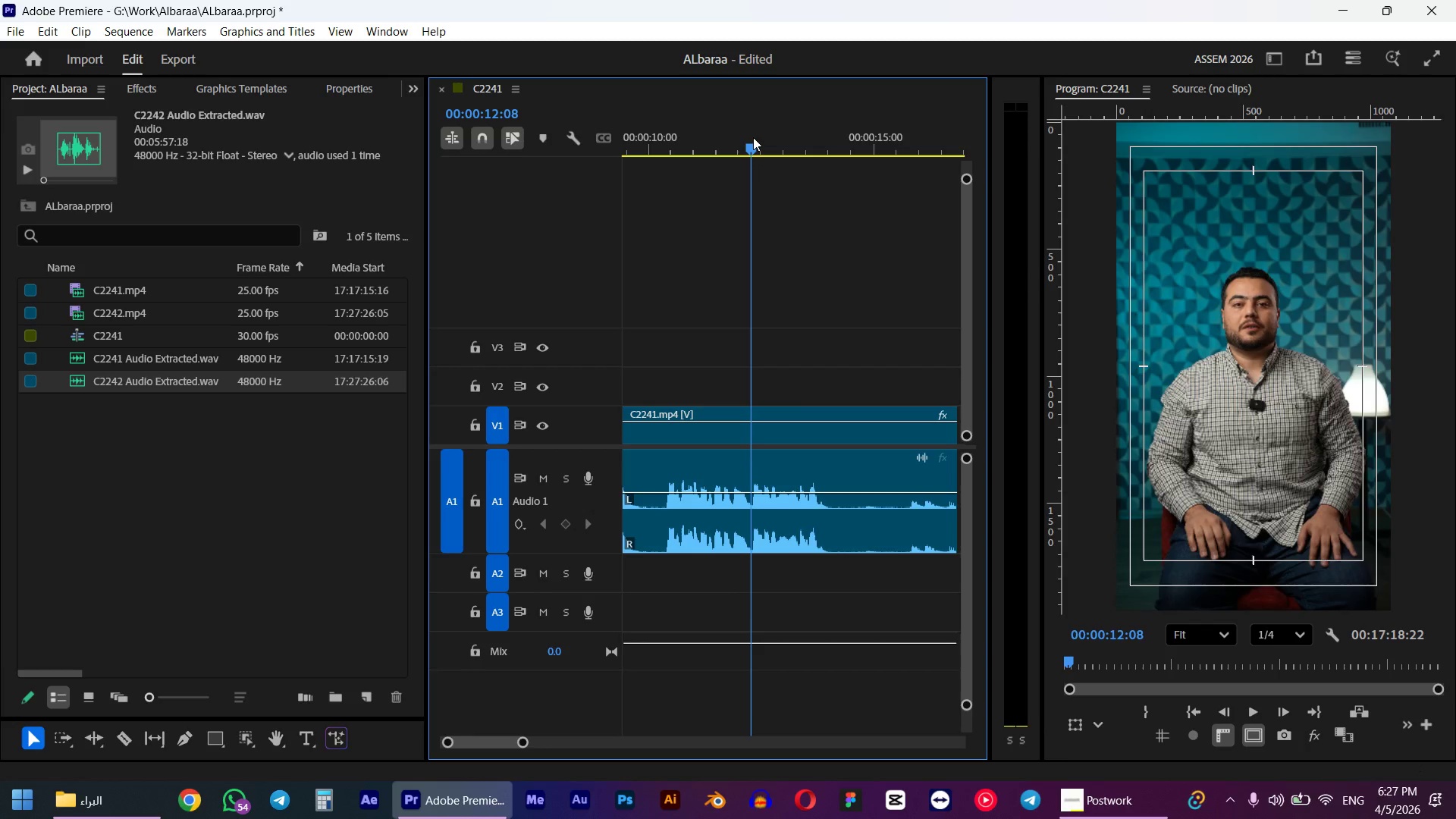 
left_click([753, 137])
 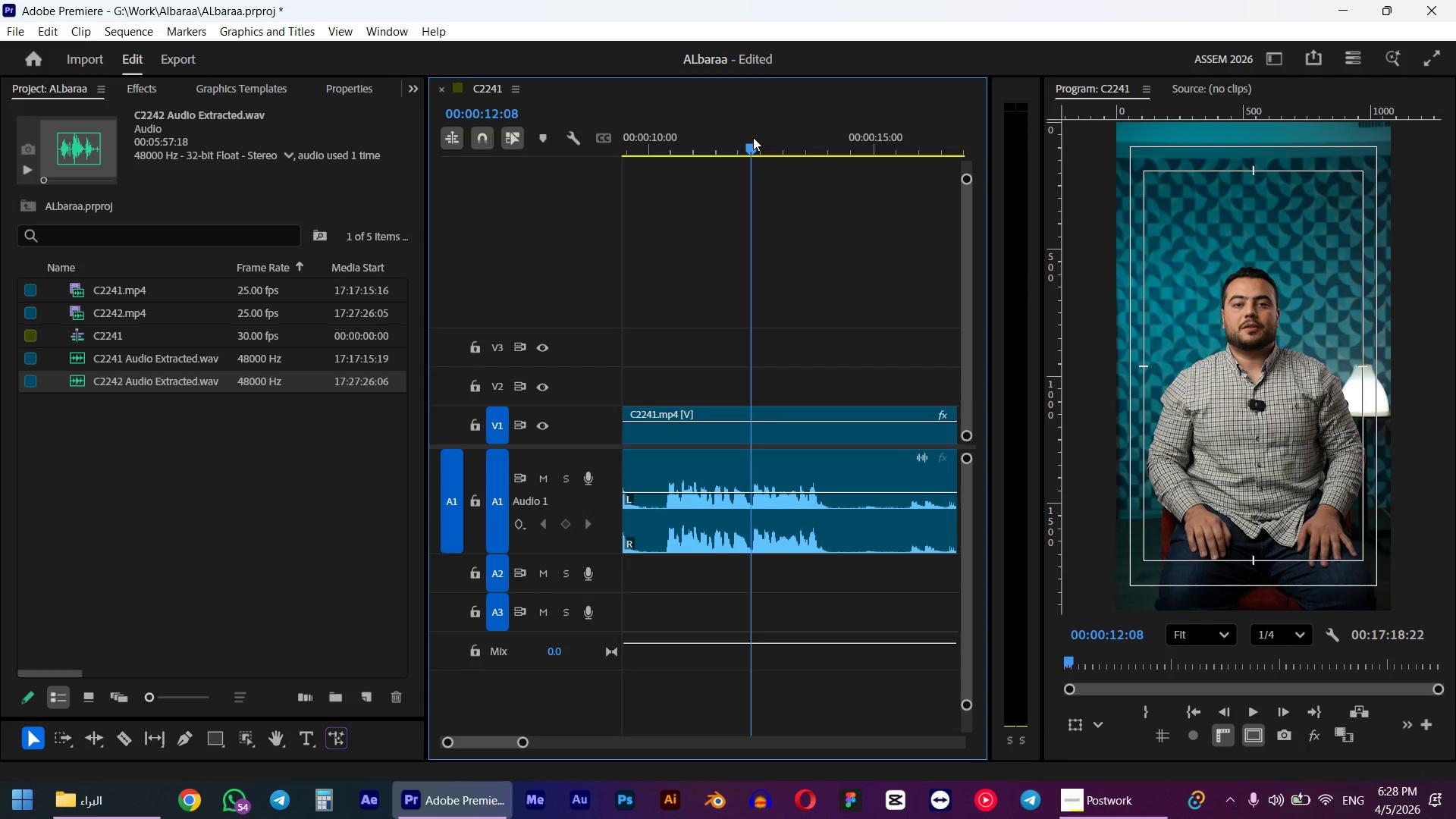 
hold_key(key=AltLeft, duration=1.26)
scroll: coordinate [746, 259], scroll_direction: down, amount: 23.0
 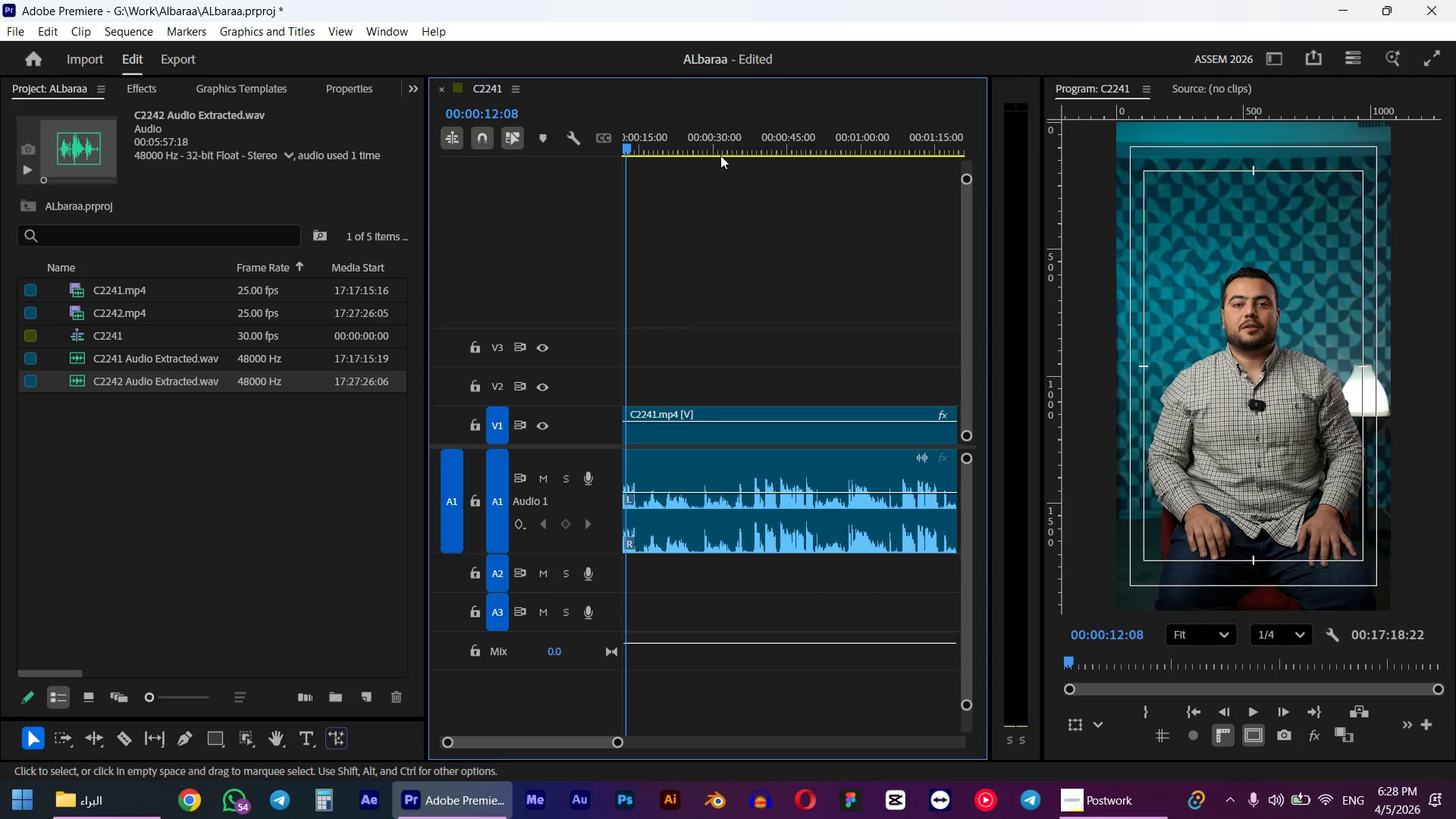 
left_click([714, 136])
 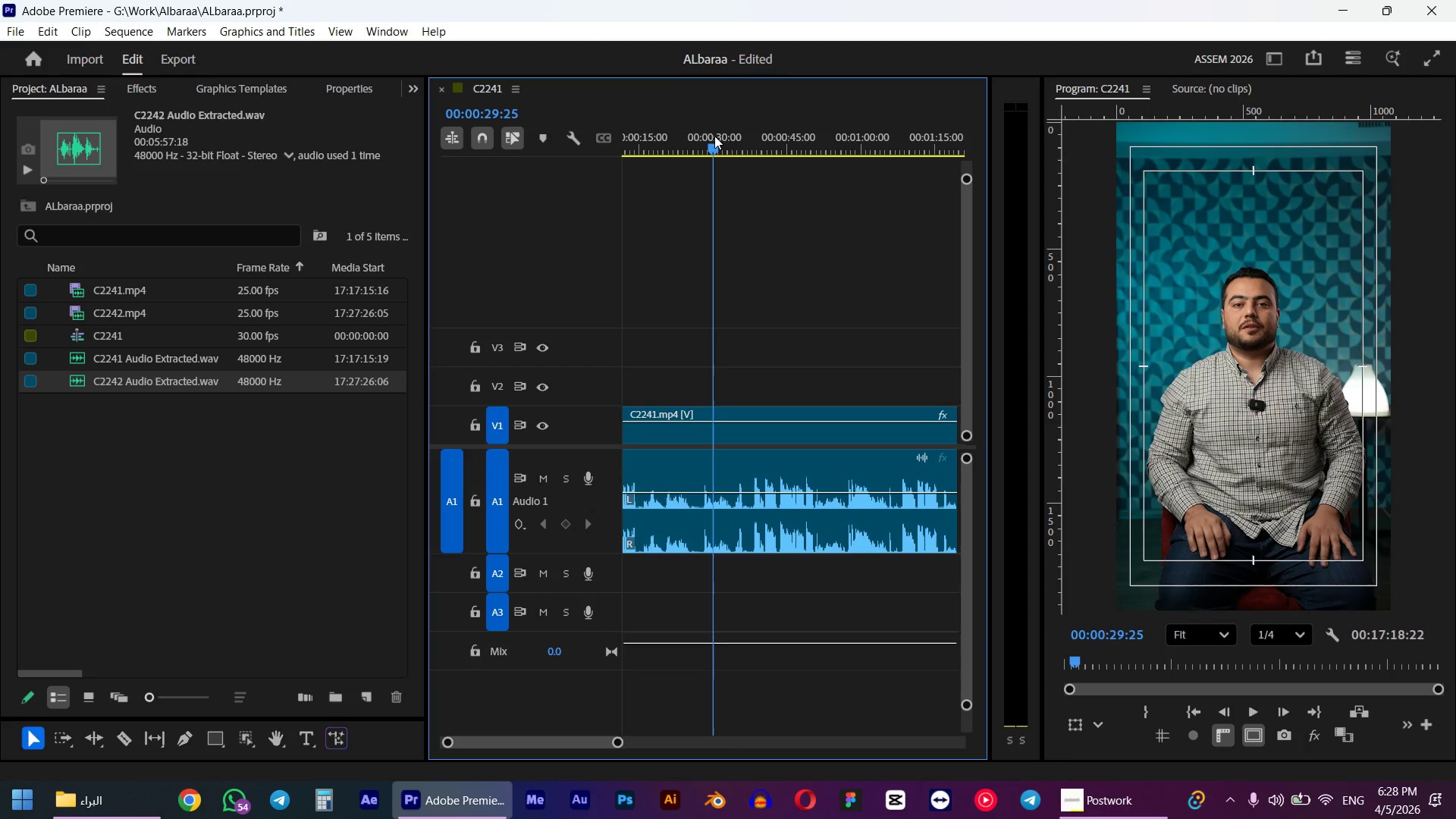 
key(Space)
 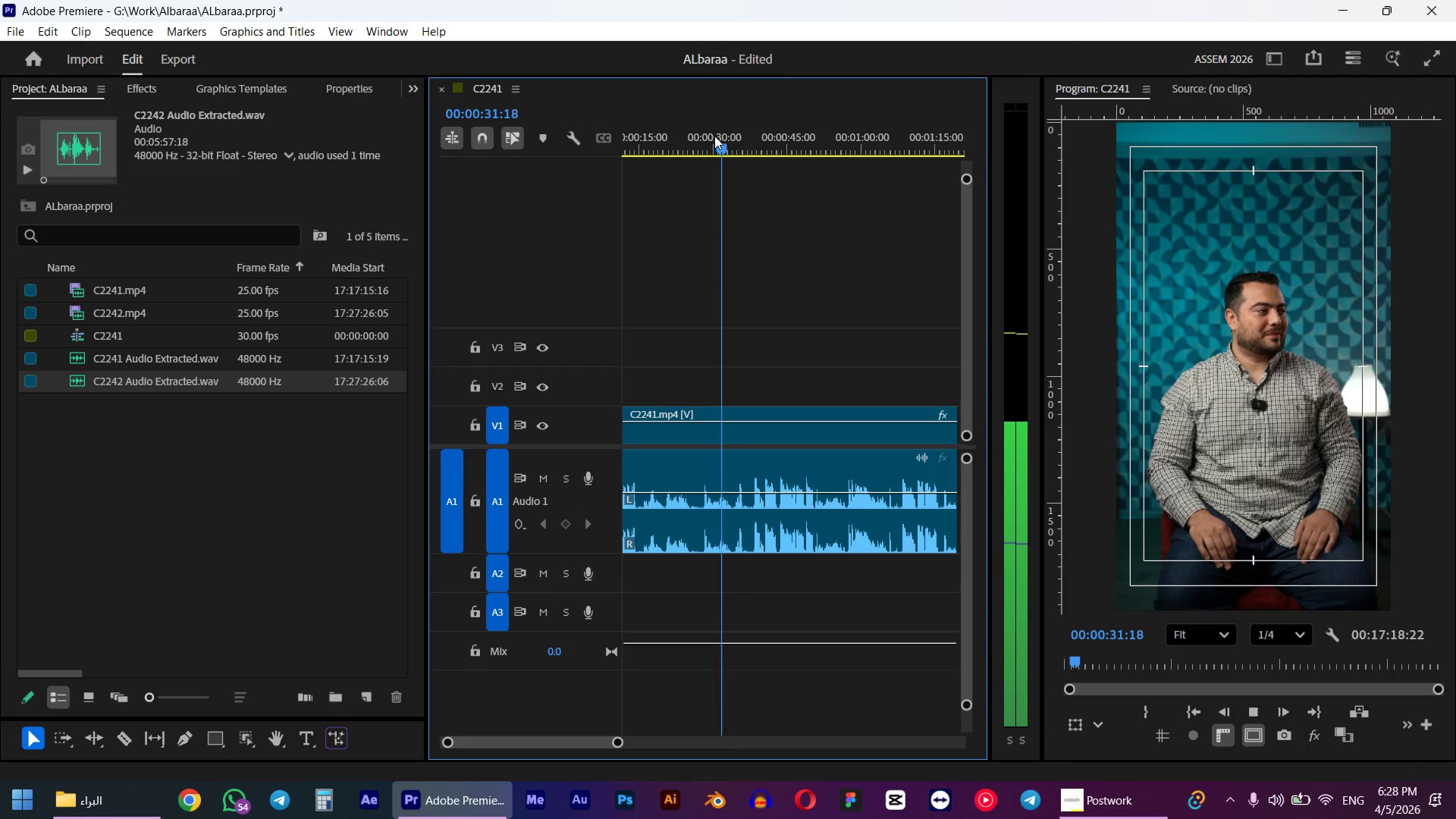 
scroll: coordinate [737, 304], scroll_direction: up, amount: 3.0
 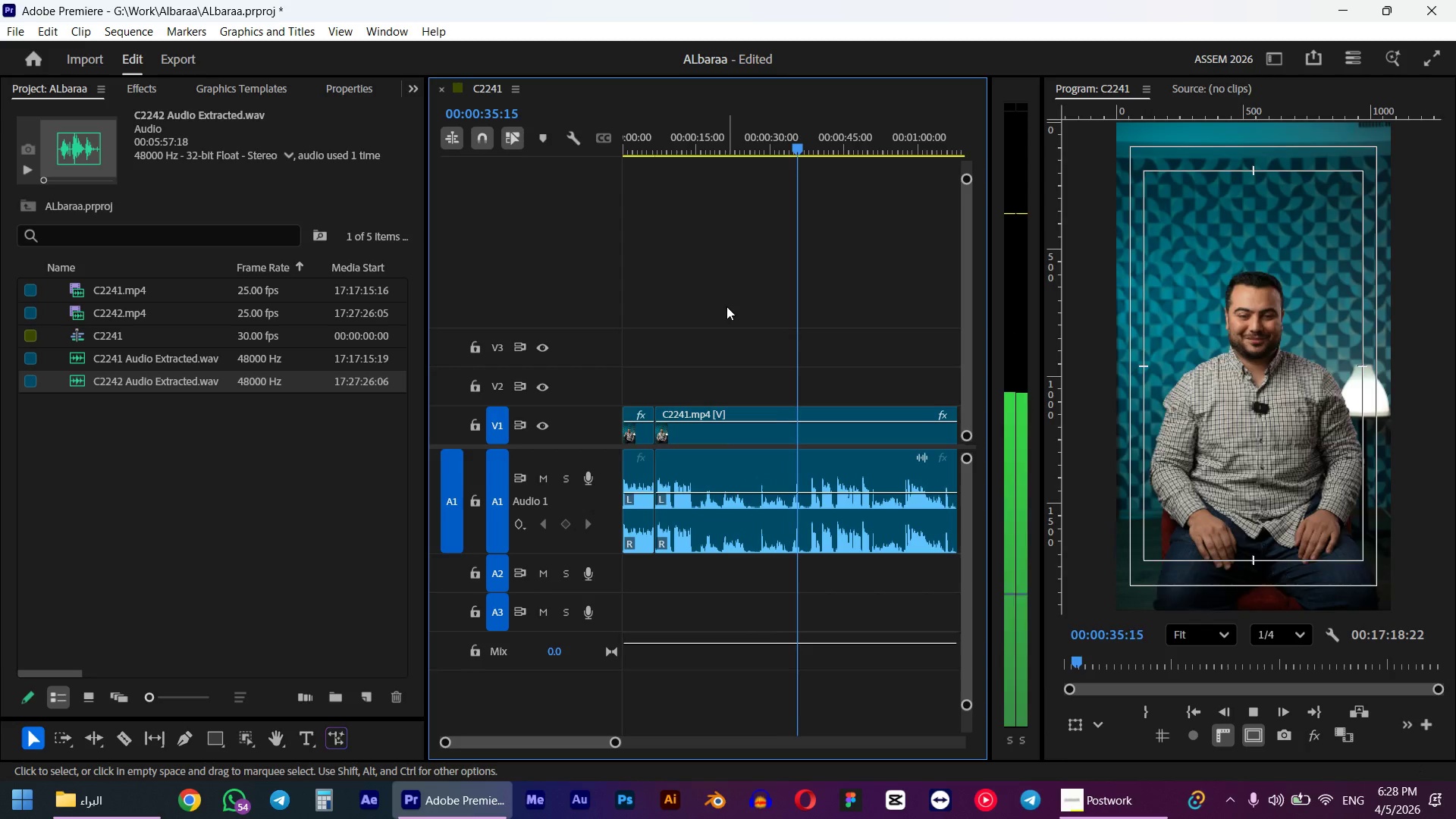 
wait(7.42)
 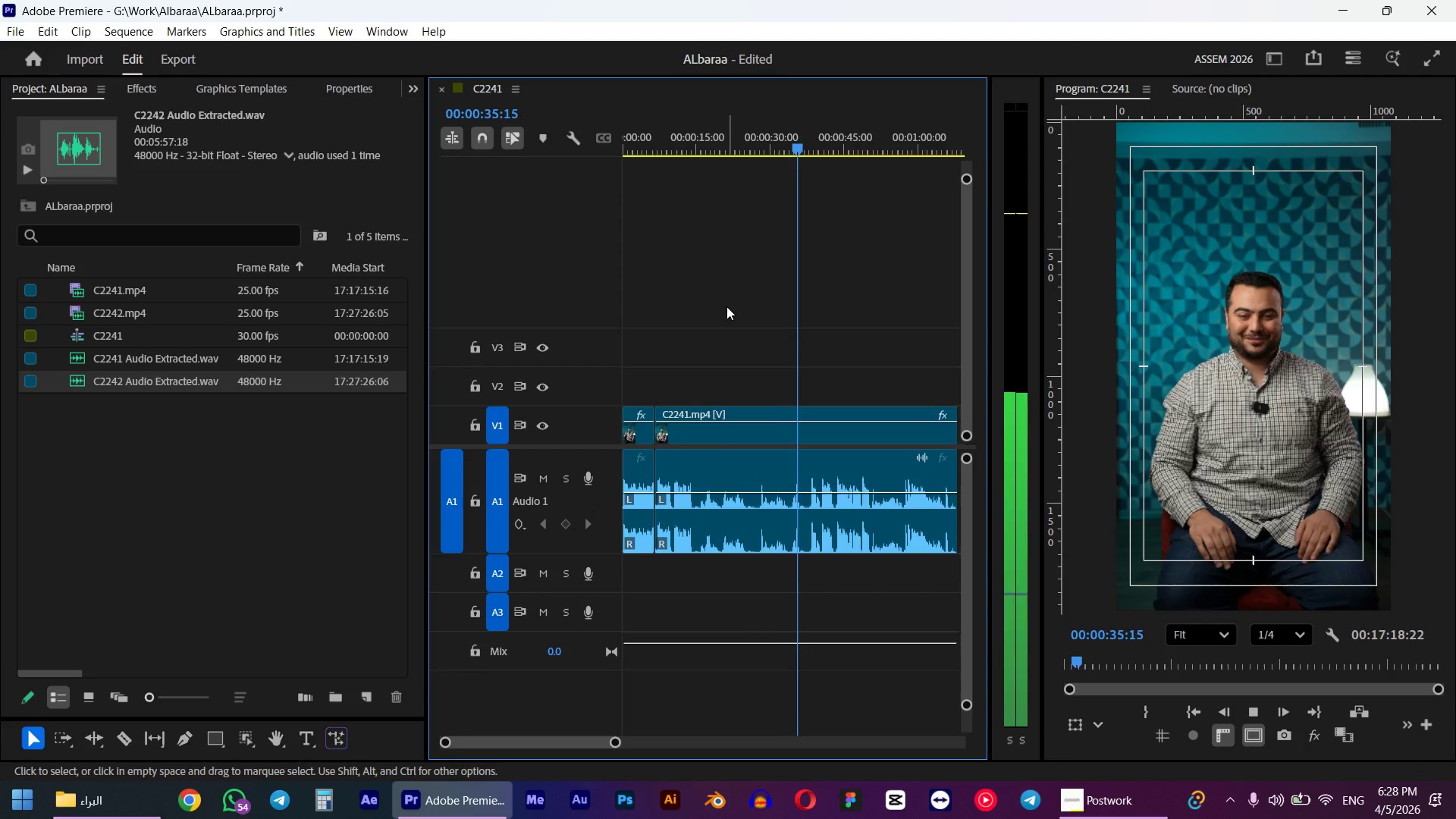 
scroll: coordinate [731, 312], scroll_direction: down, amount: 2.0
 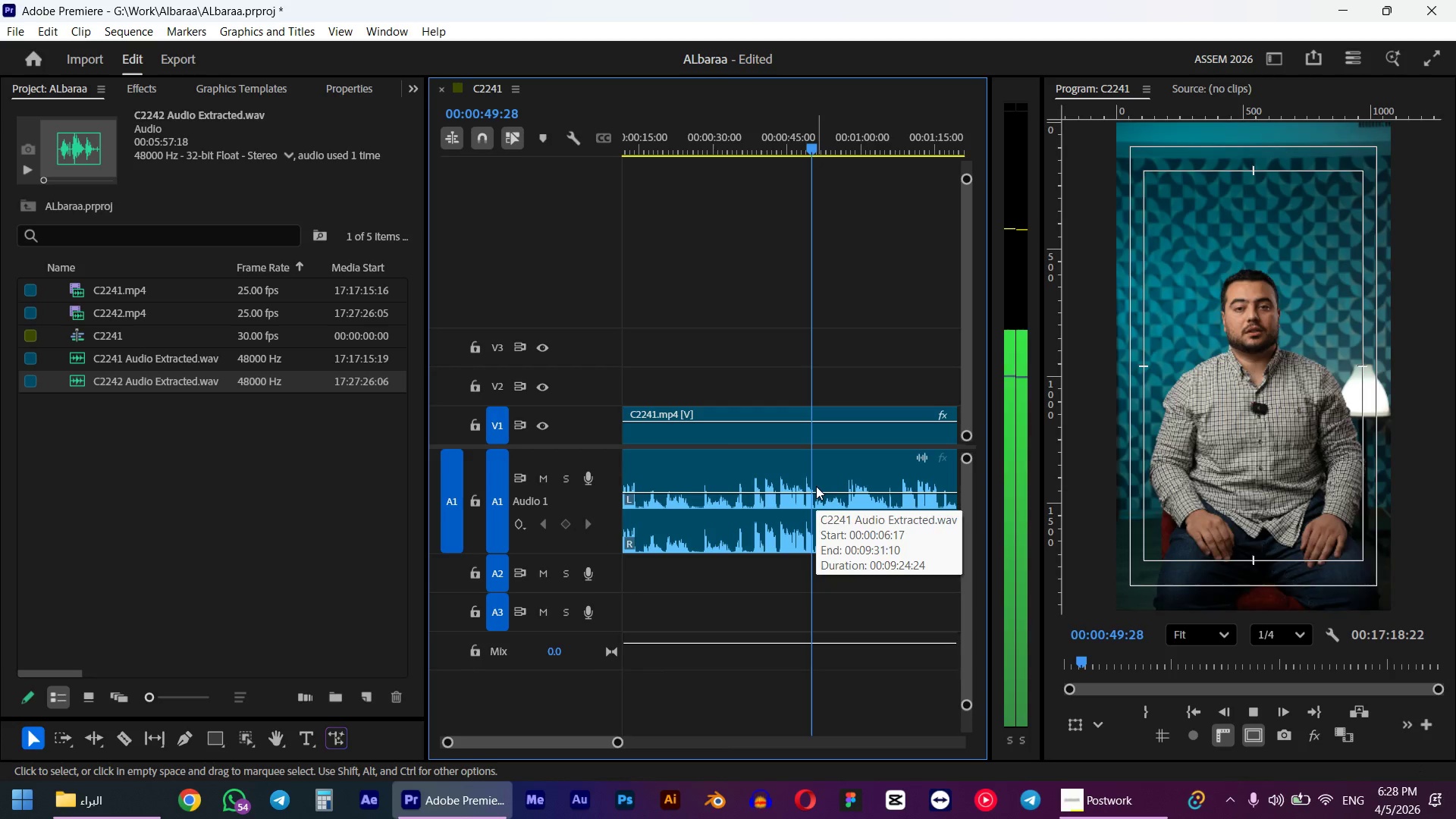 
wait(11.94)
 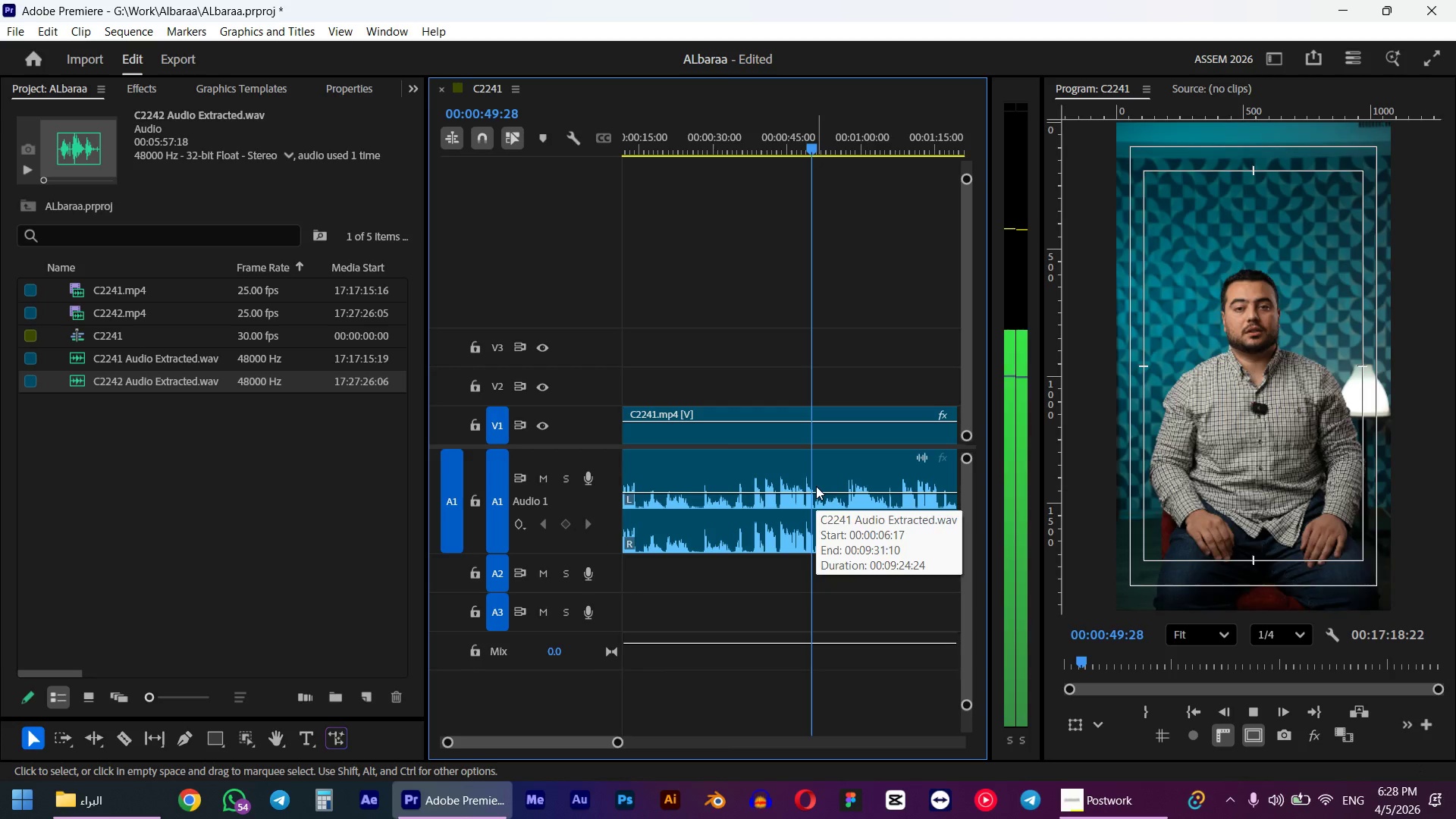 
scroll: coordinate [858, 338], scroll_direction: down, amount: 5.0
 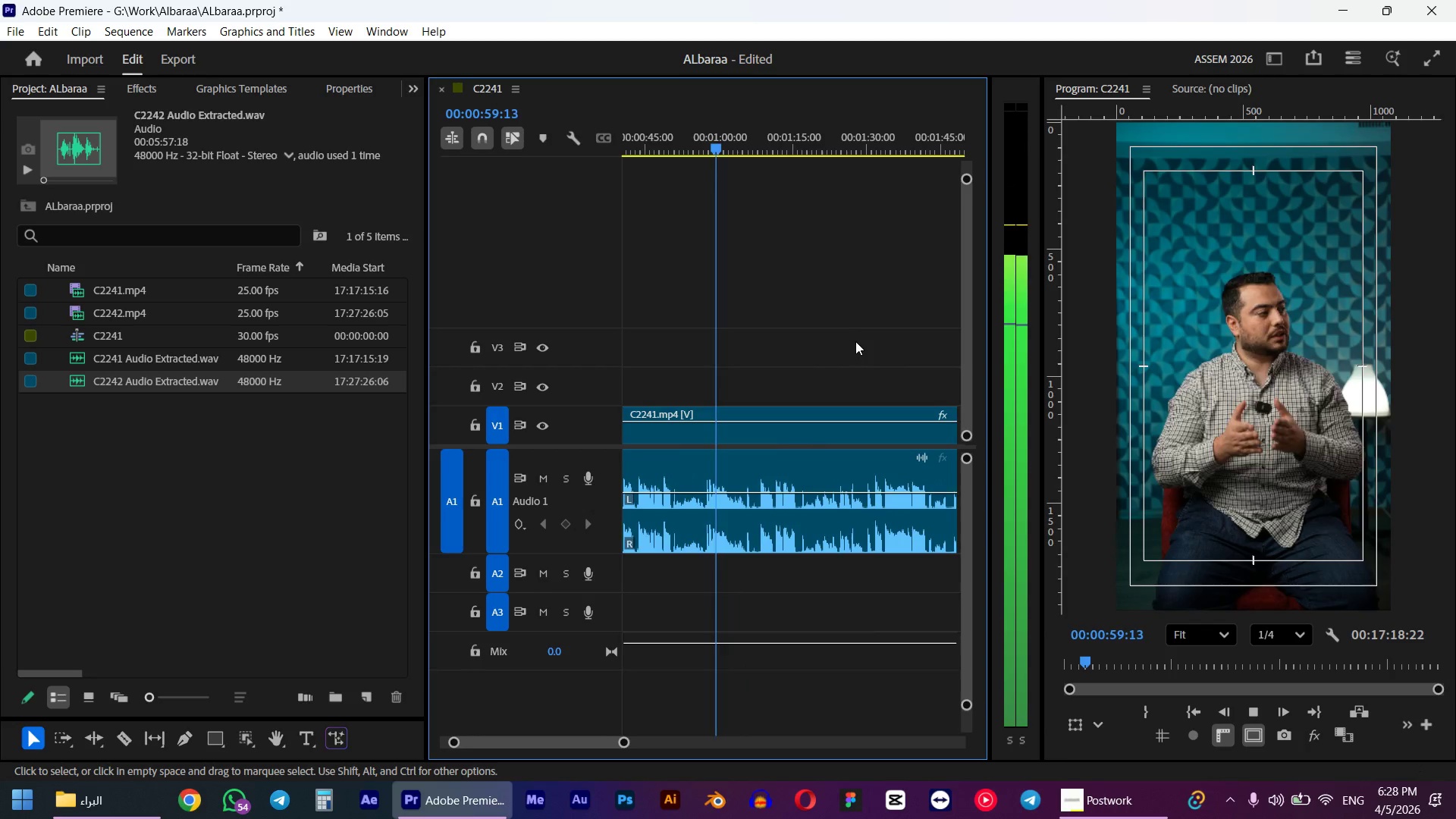 
hold_key(key=AltLeft, duration=0.38)
 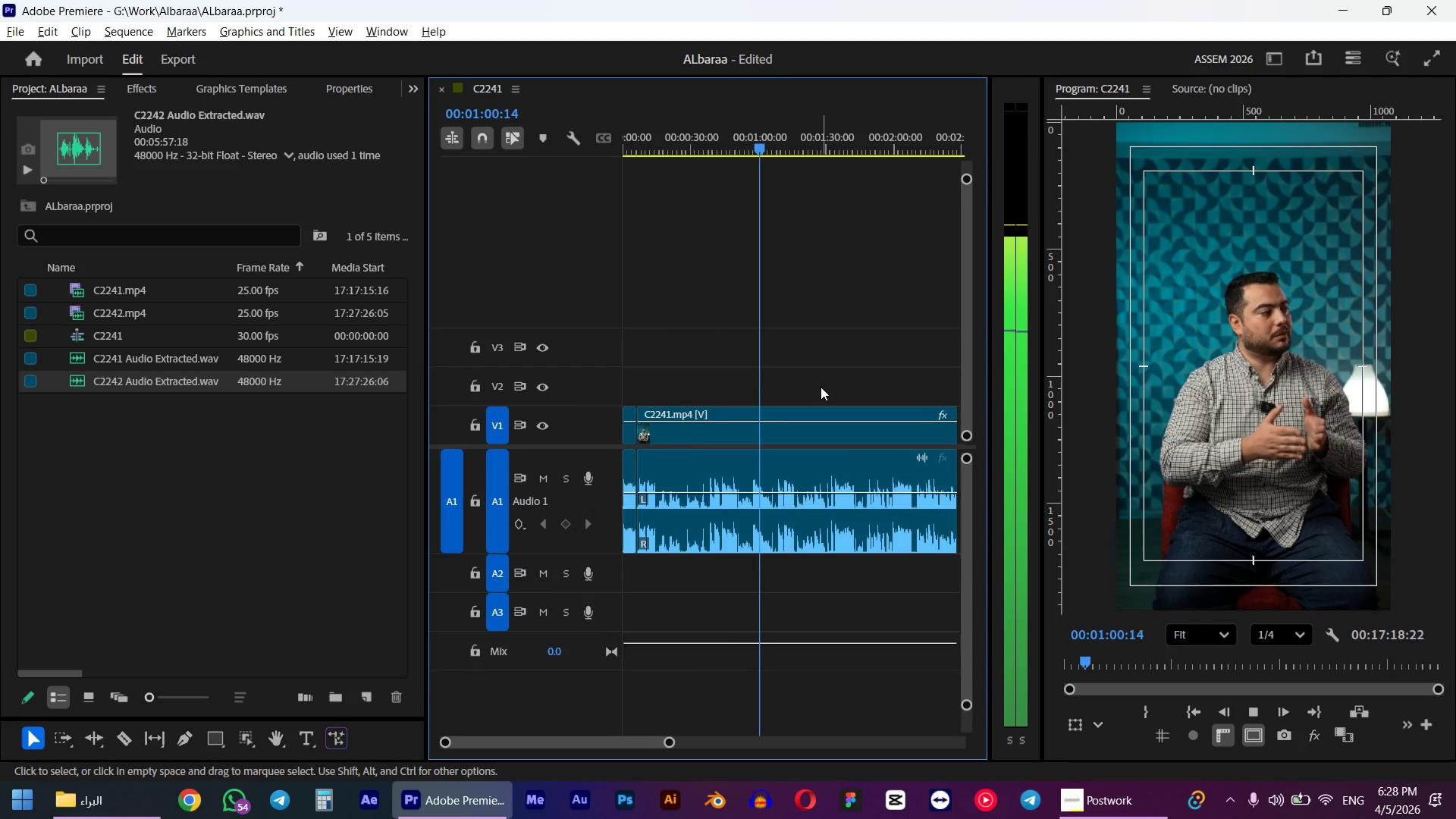 
key(Alt+AltLeft)
 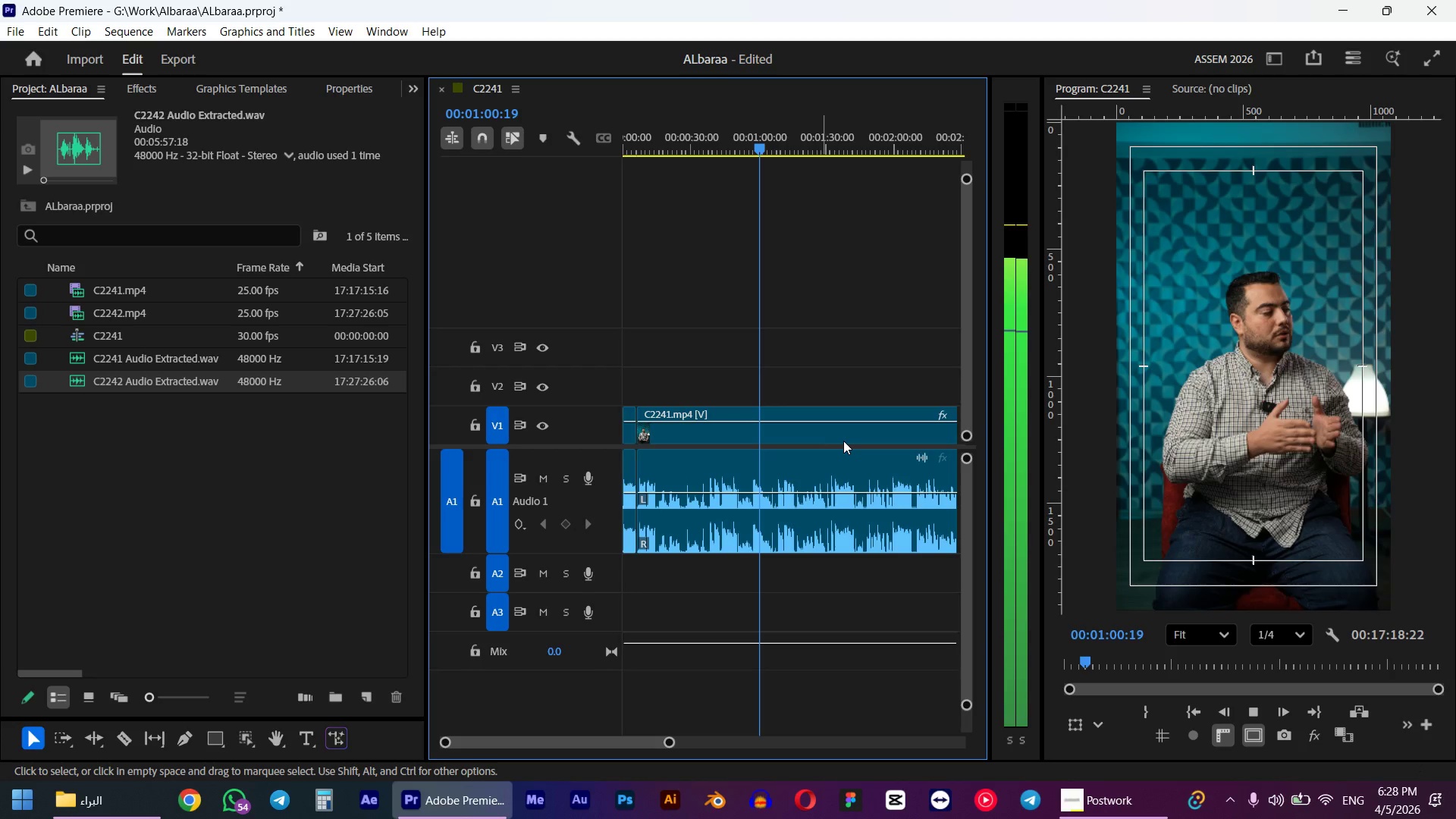 
scroll: coordinate [795, 465], scroll_direction: down, amount: 10.0